 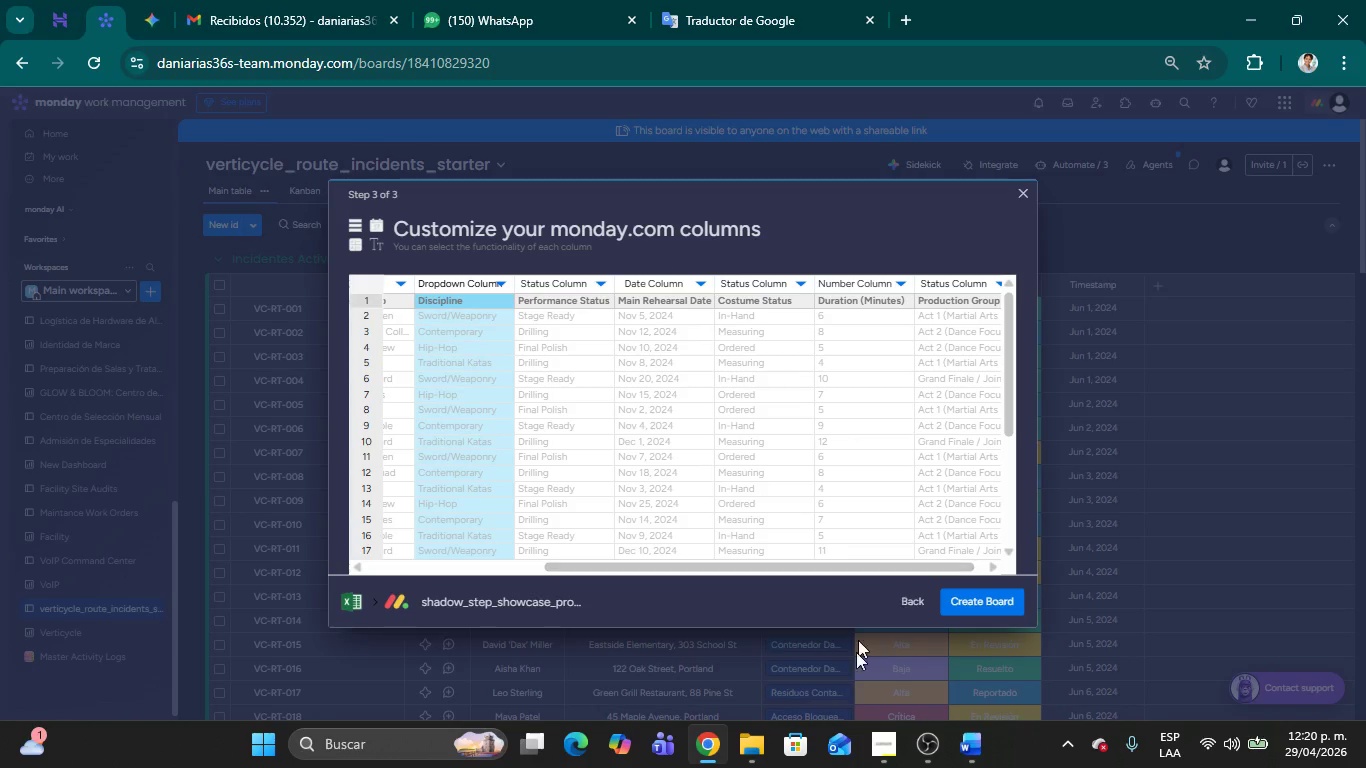 
left_click([883, 745])
 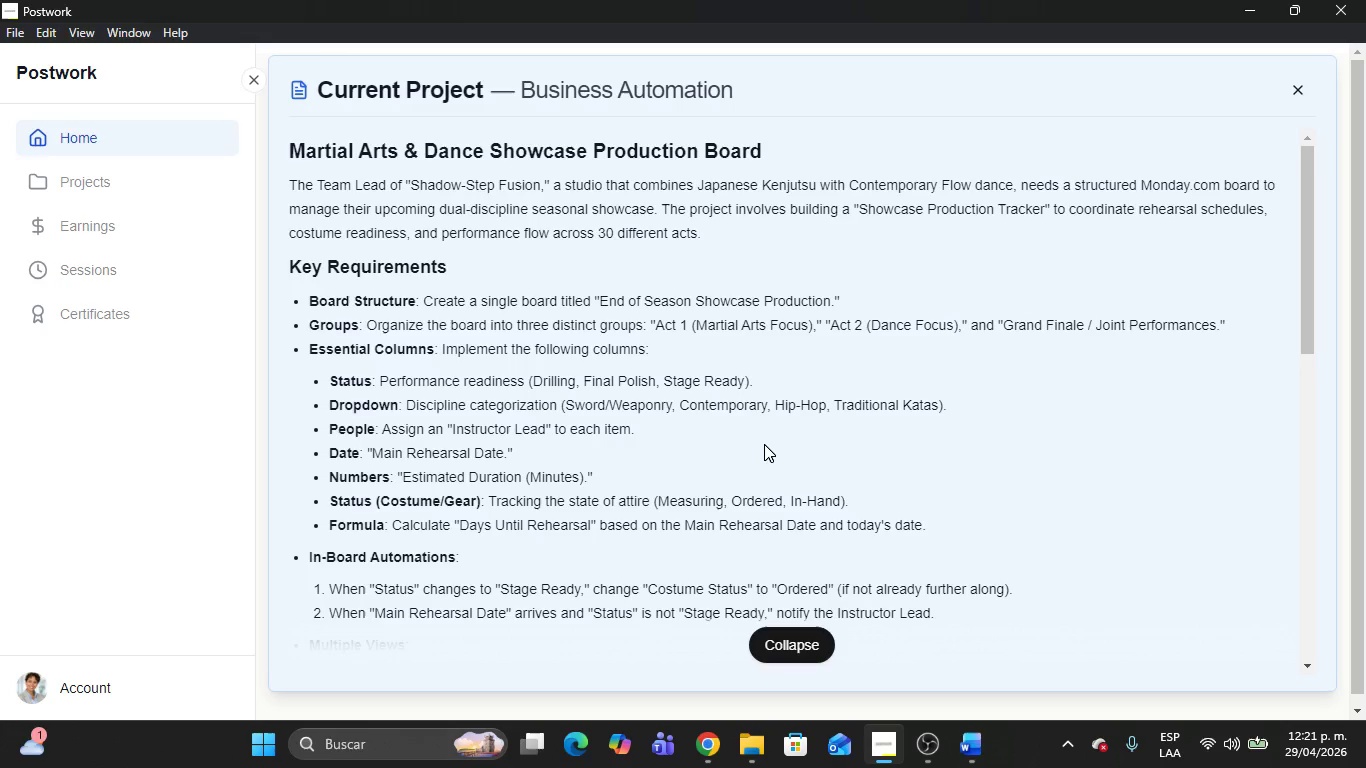 
wait(7.59)
 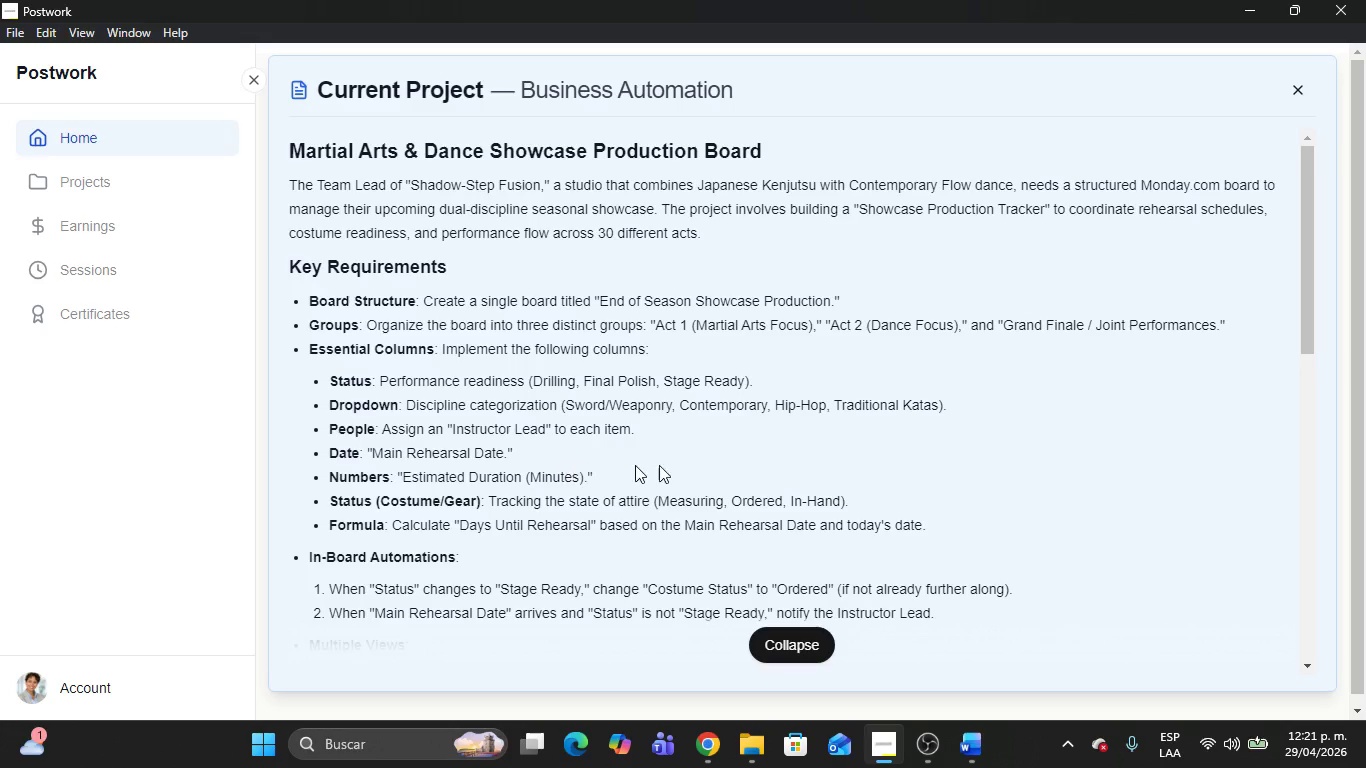 
left_click([710, 743])
 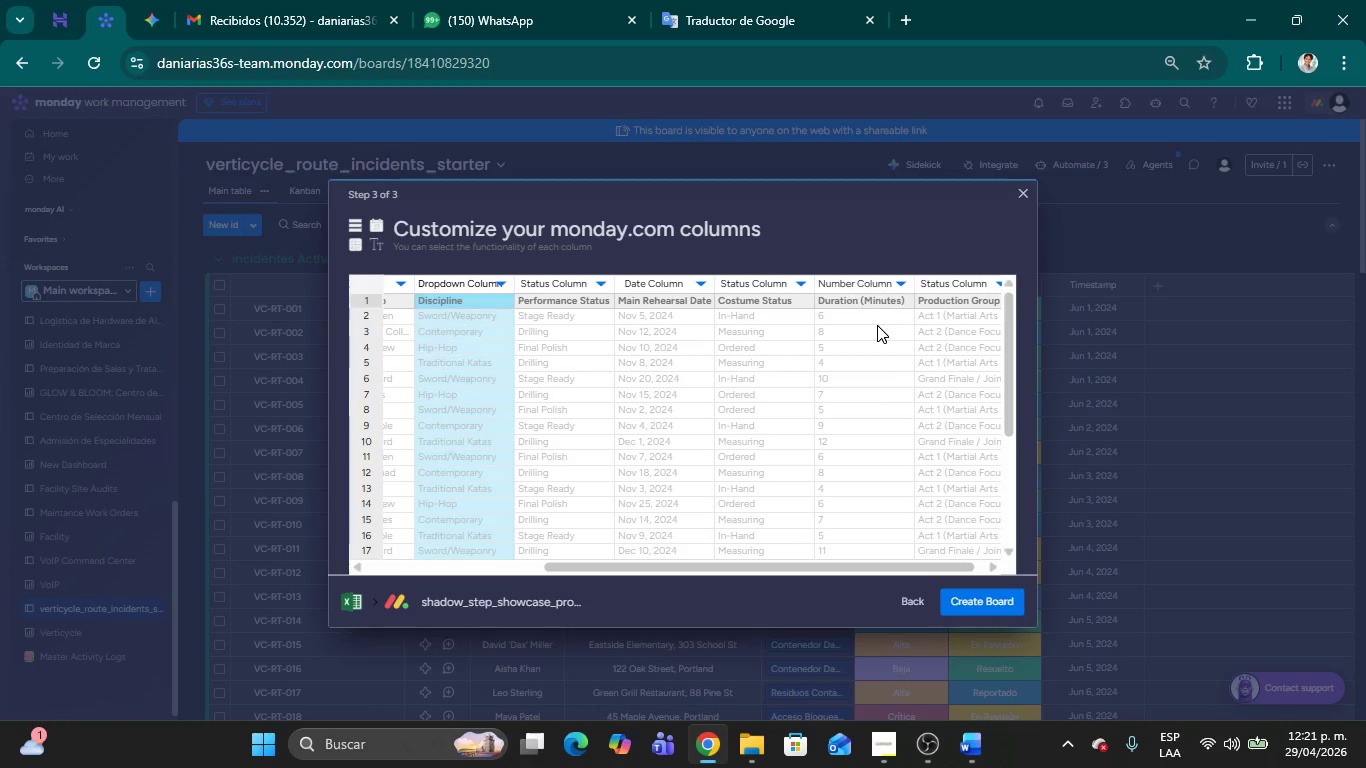 
left_click_drag(start_coordinate=[849, 566], to_coordinate=[905, 566])
 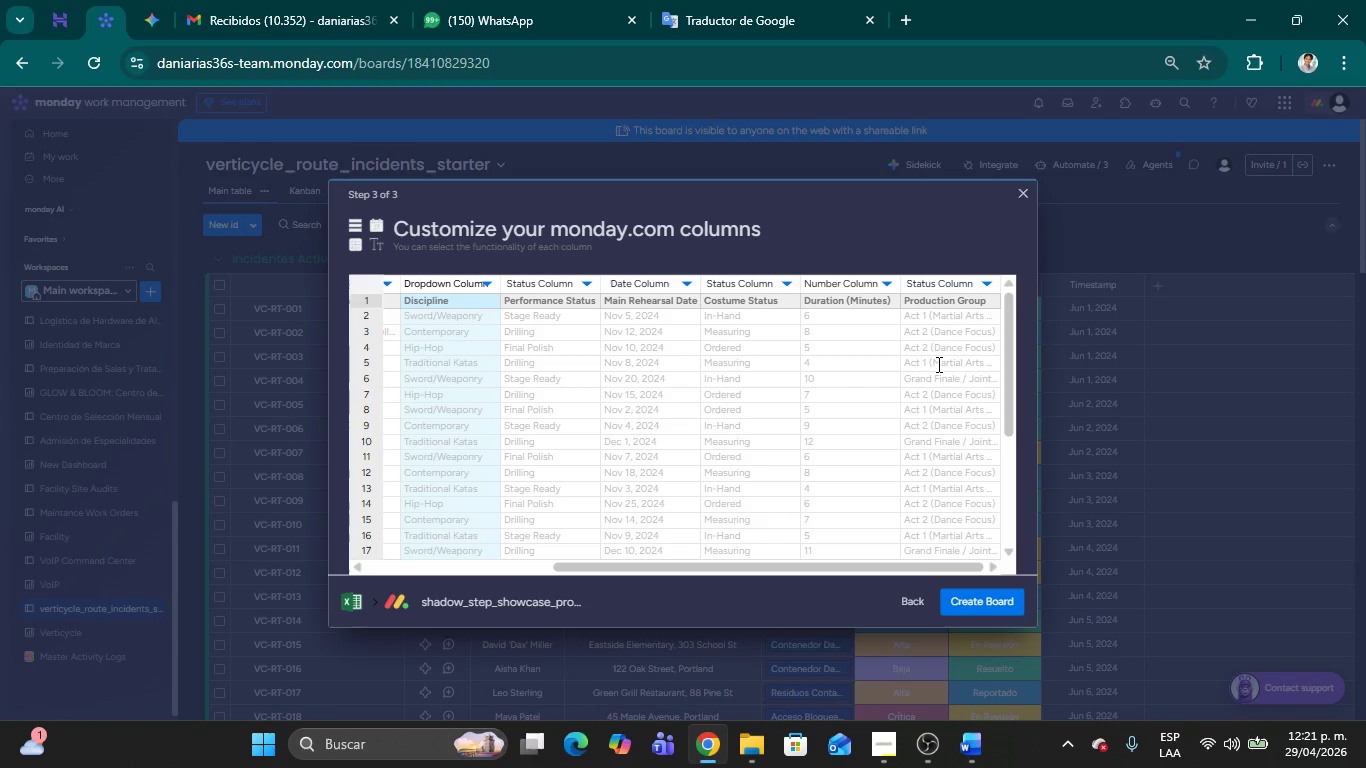 
wait(15.46)
 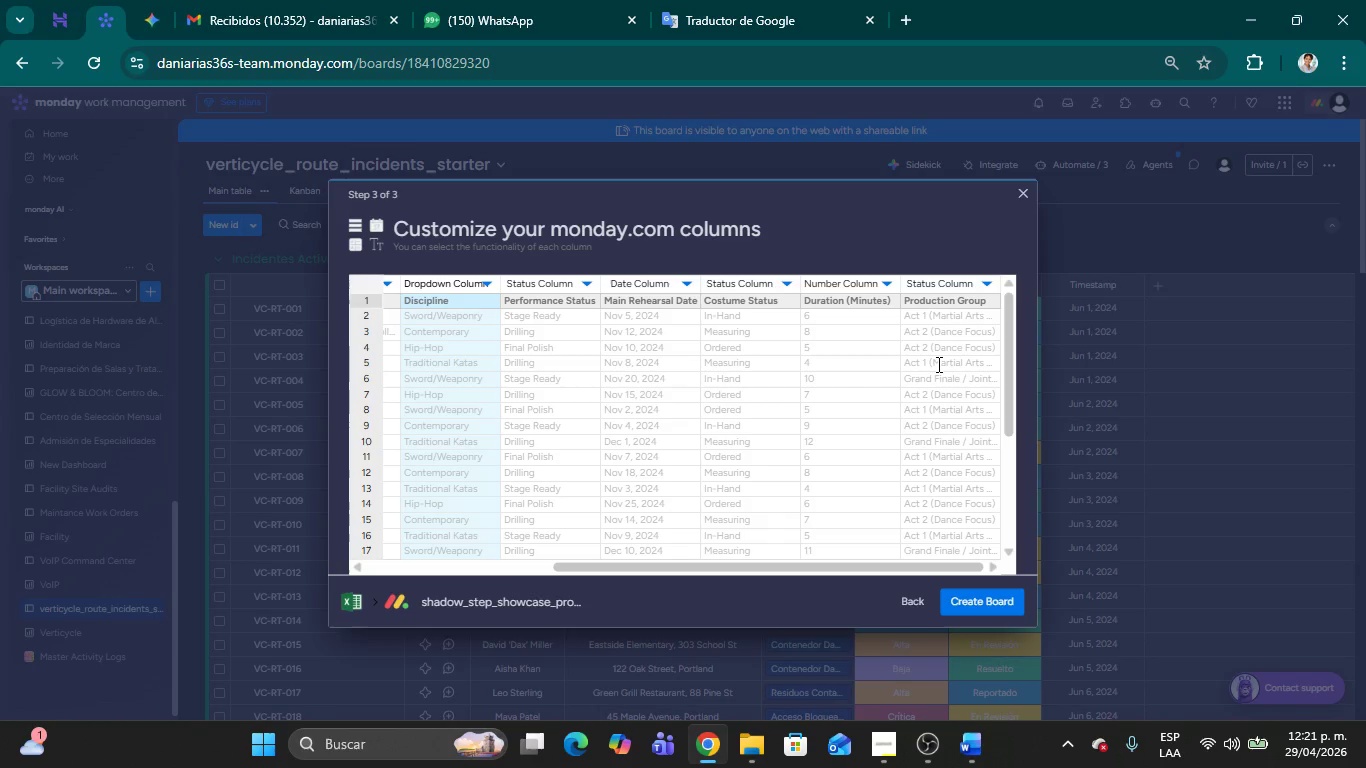 
mouse_move([704, 315])
 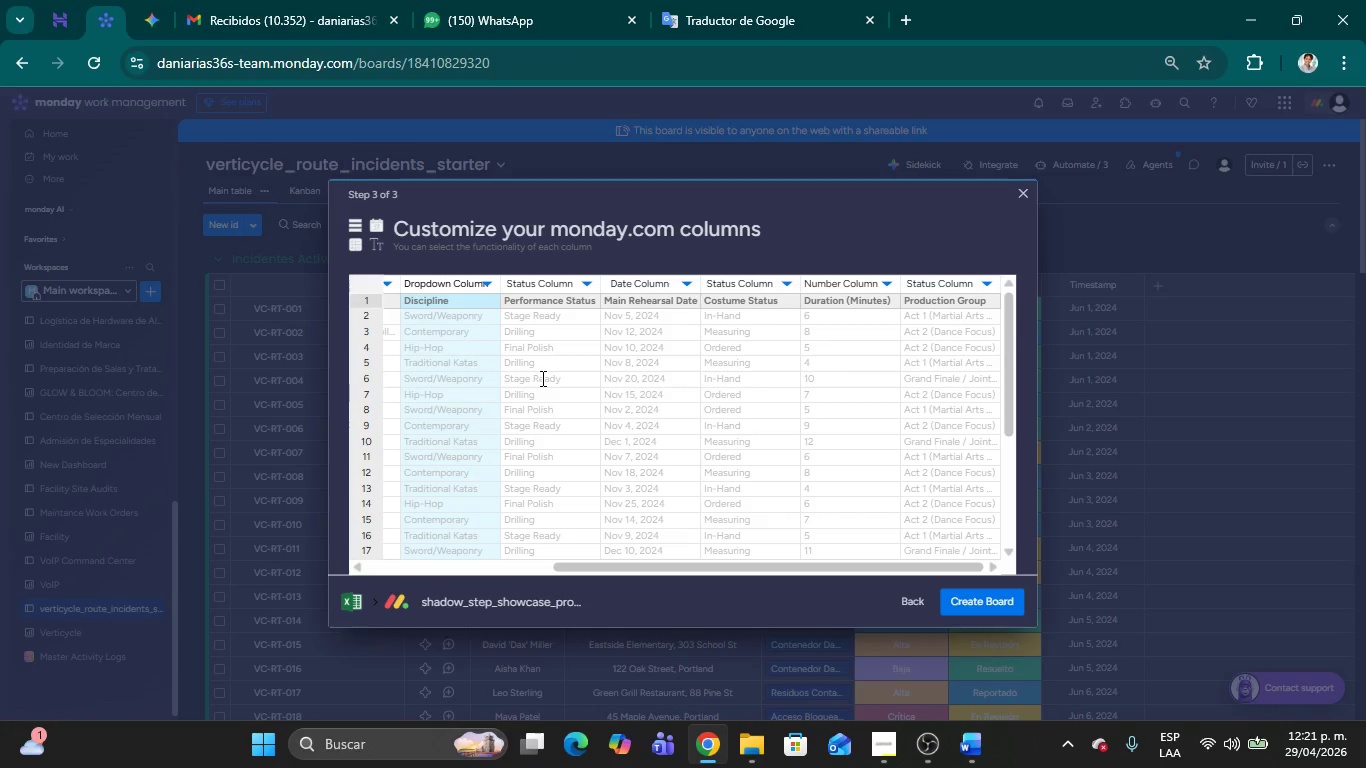 
wait(21.42)
 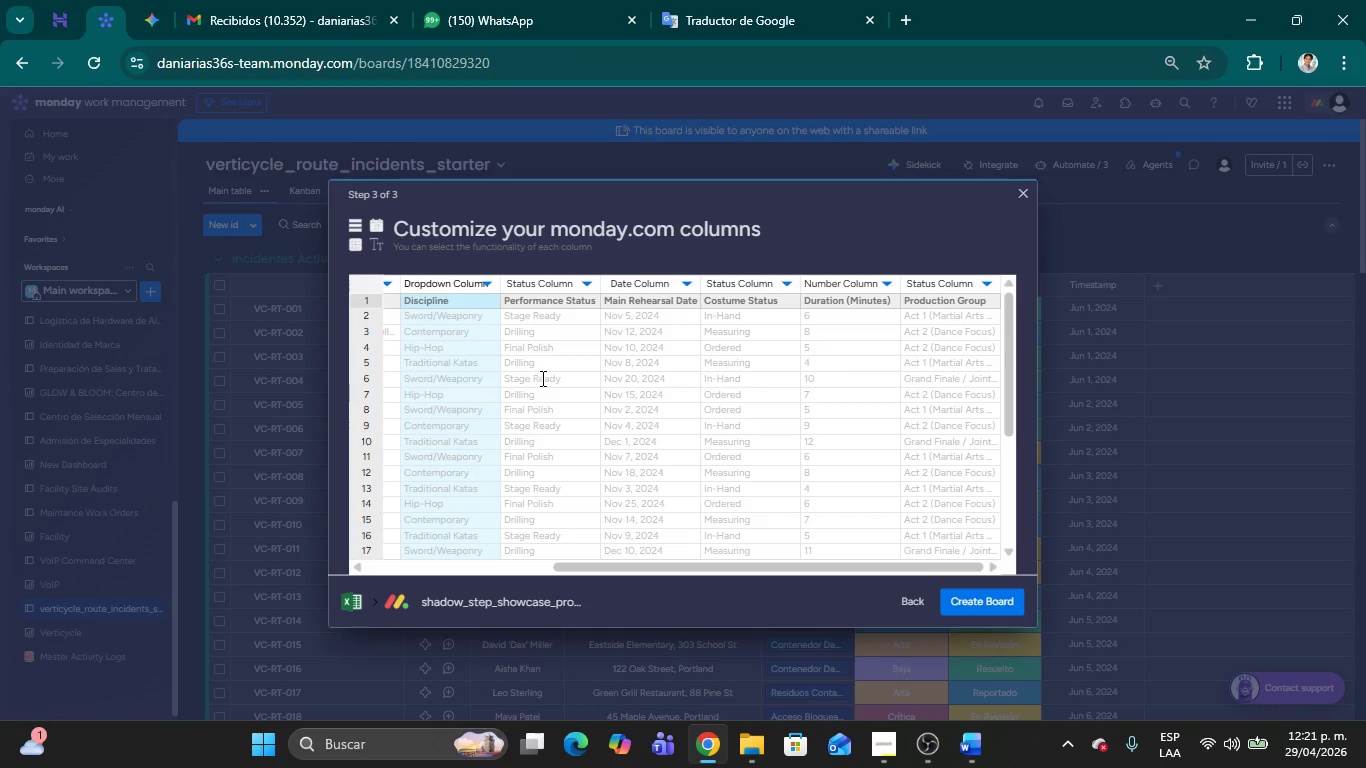 
left_click([989, 283])
 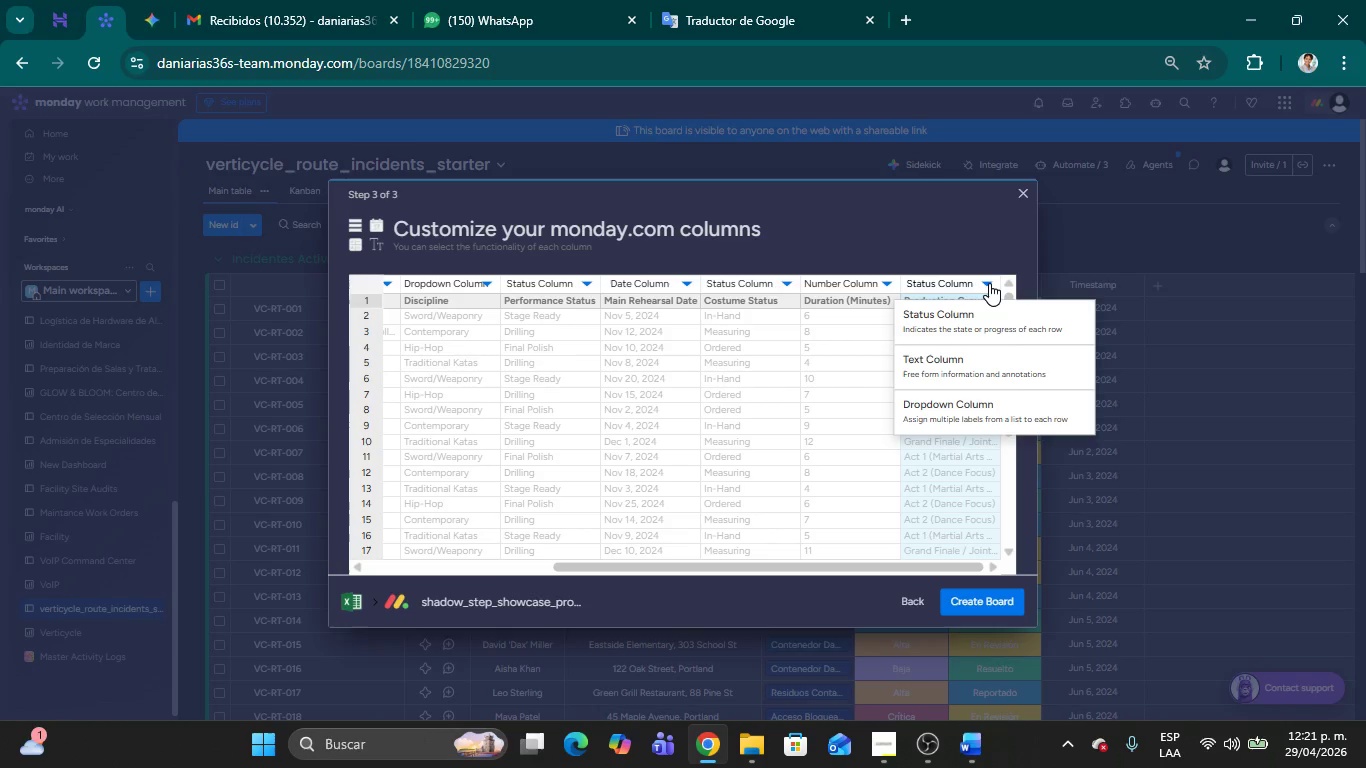 
wait(8.17)
 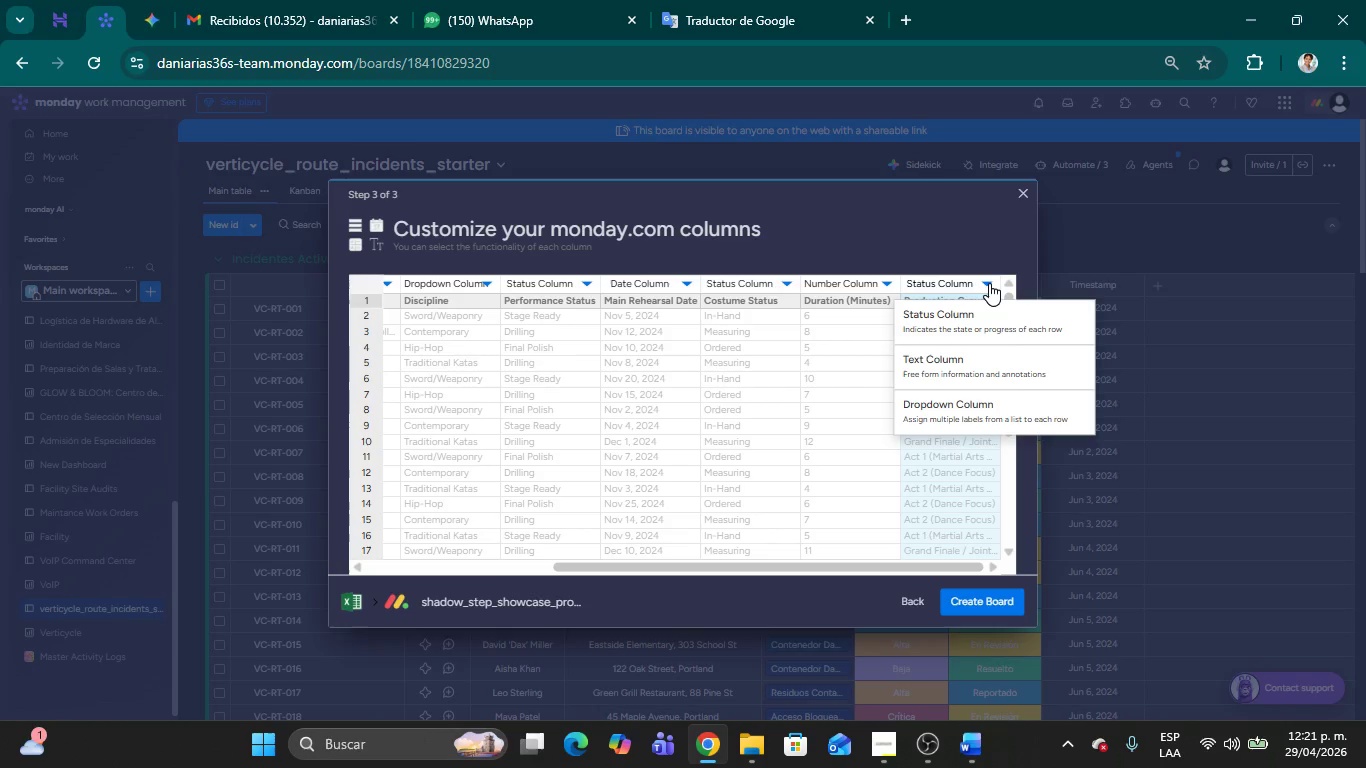 
left_click([817, 361])
 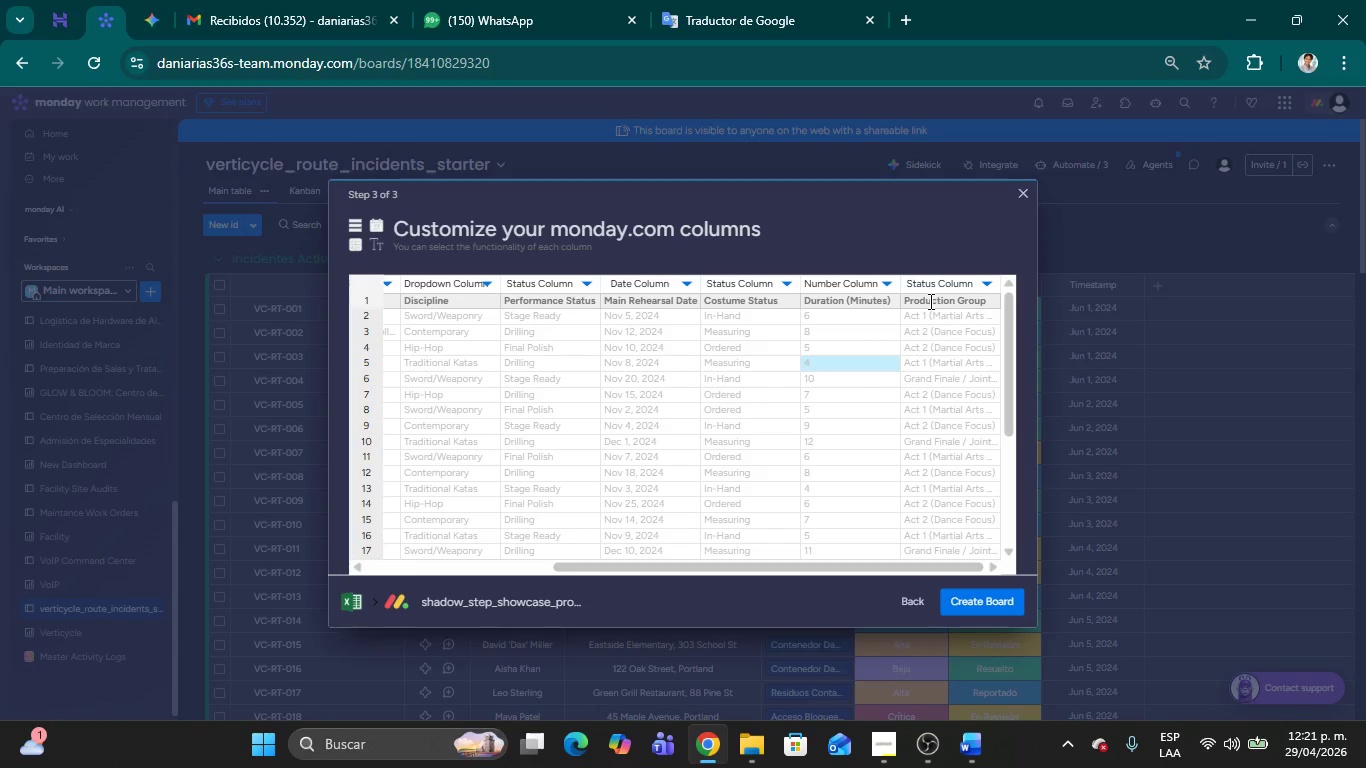 
left_click([929, 301])
 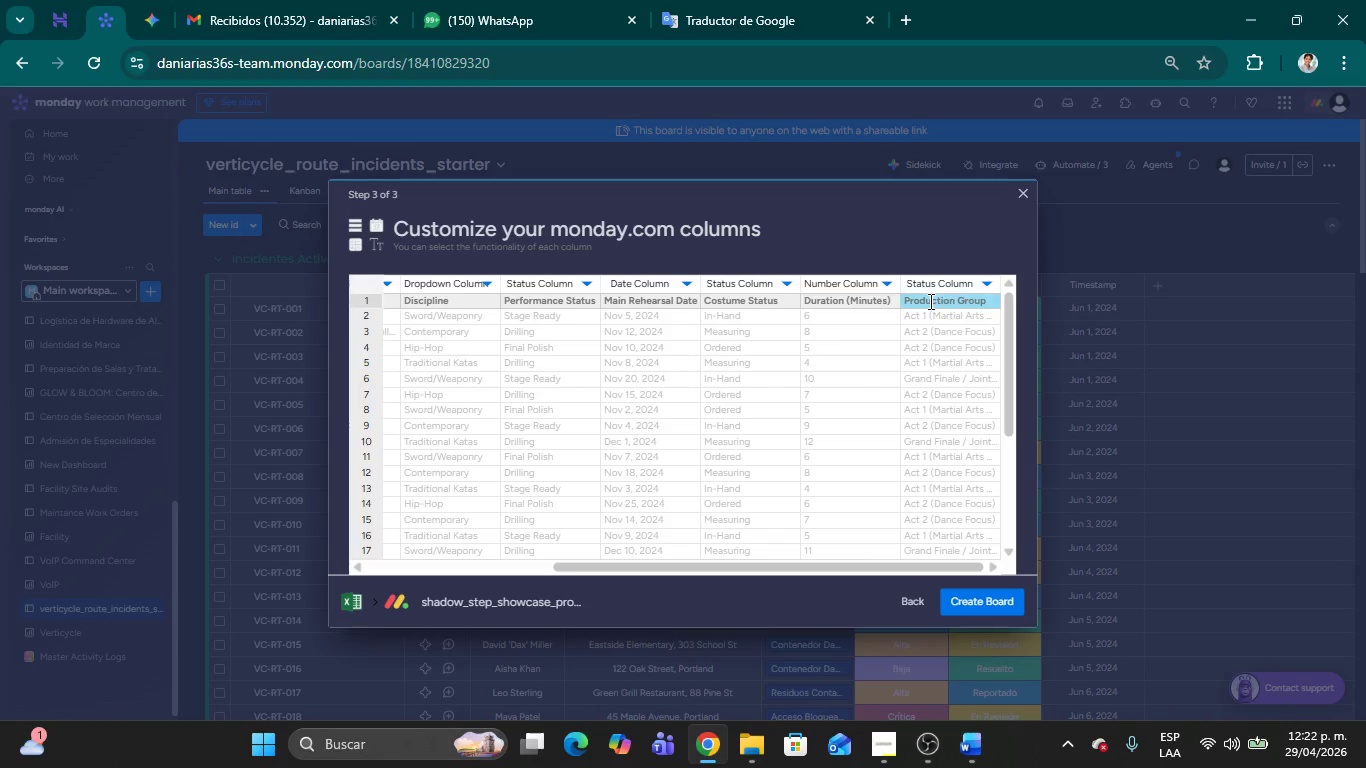 
left_click([929, 301])
 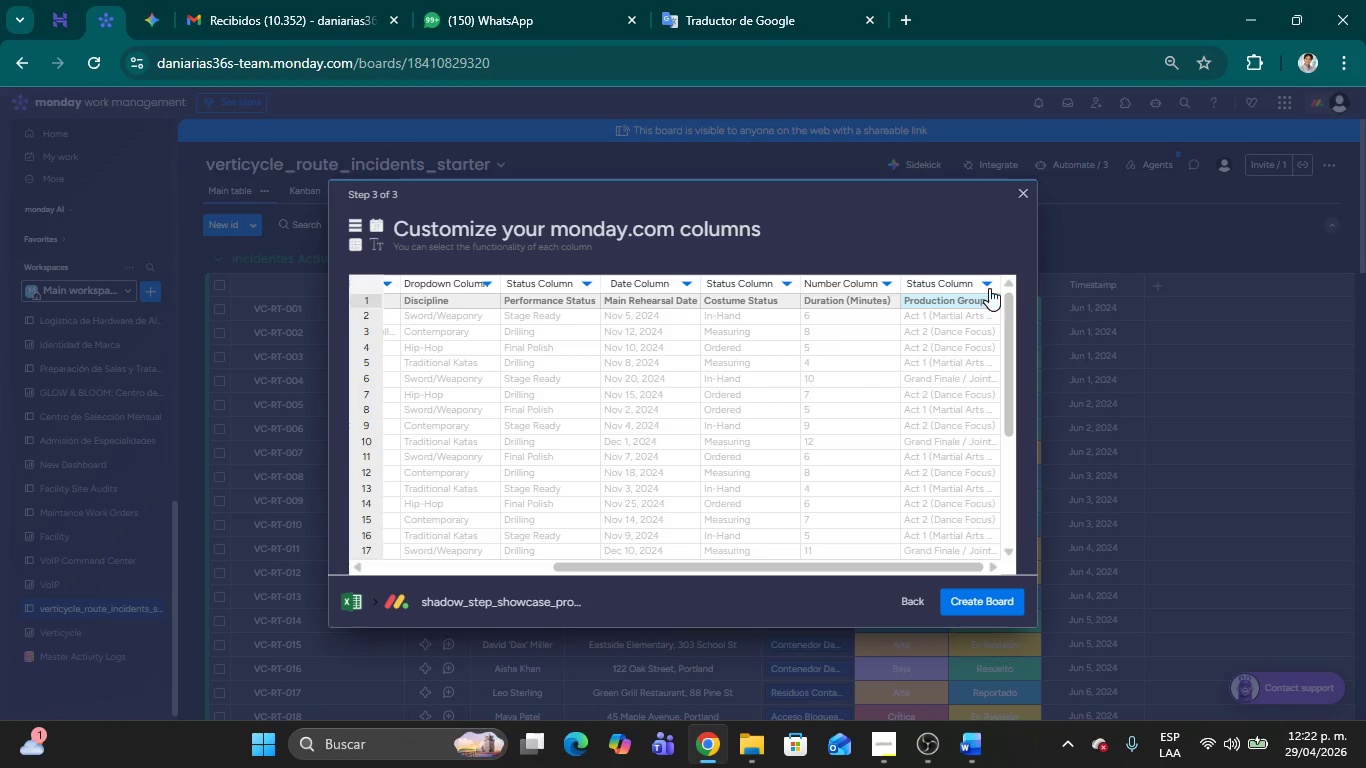 
left_click([989, 287])
 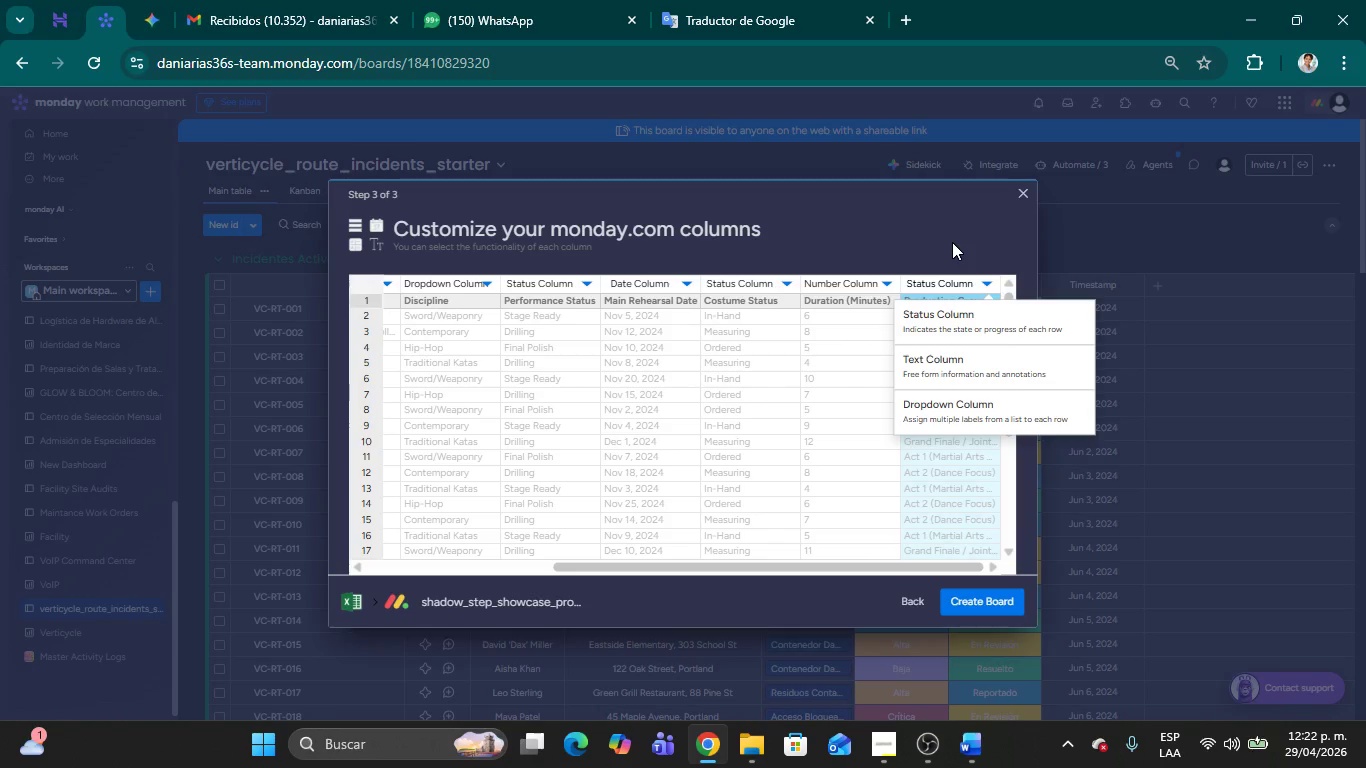 
left_click([909, 217])
 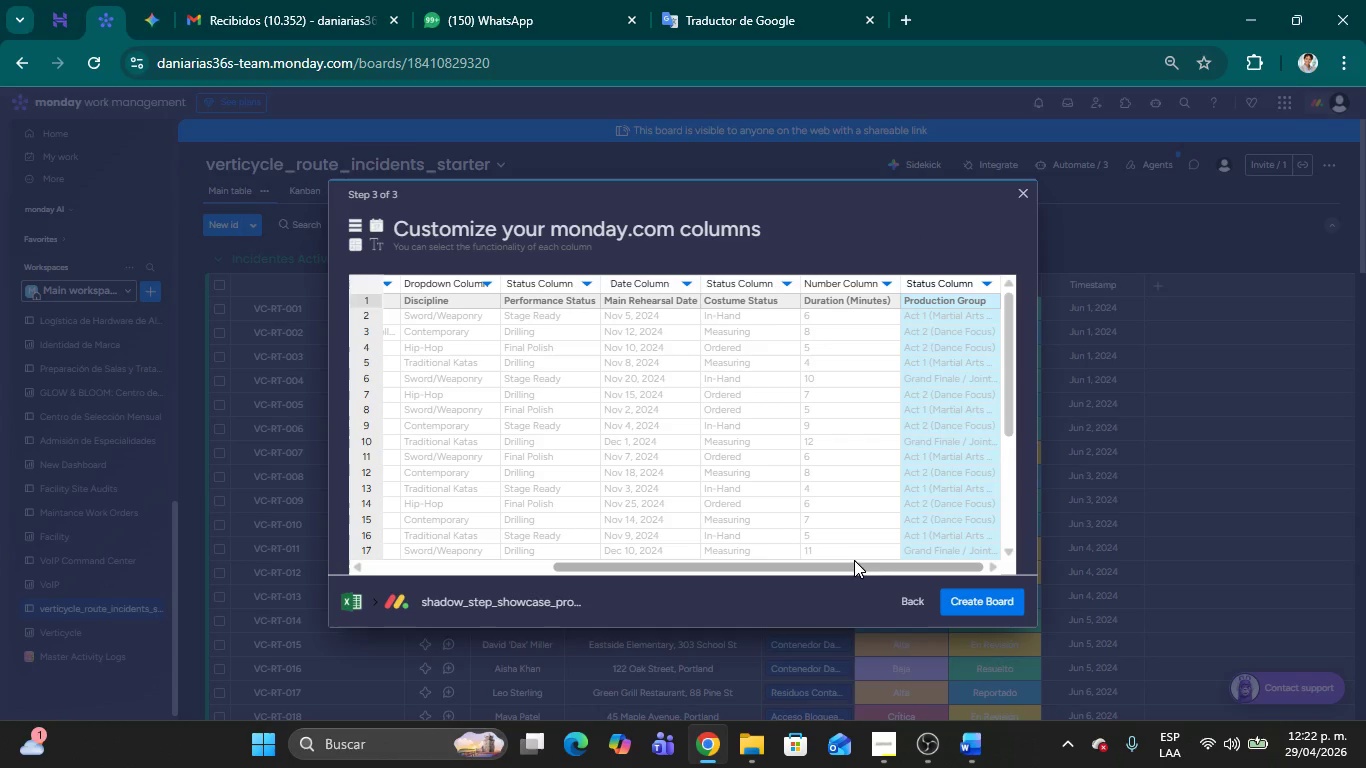 
left_click_drag(start_coordinate=[854, 563], to_coordinate=[932, 565])
 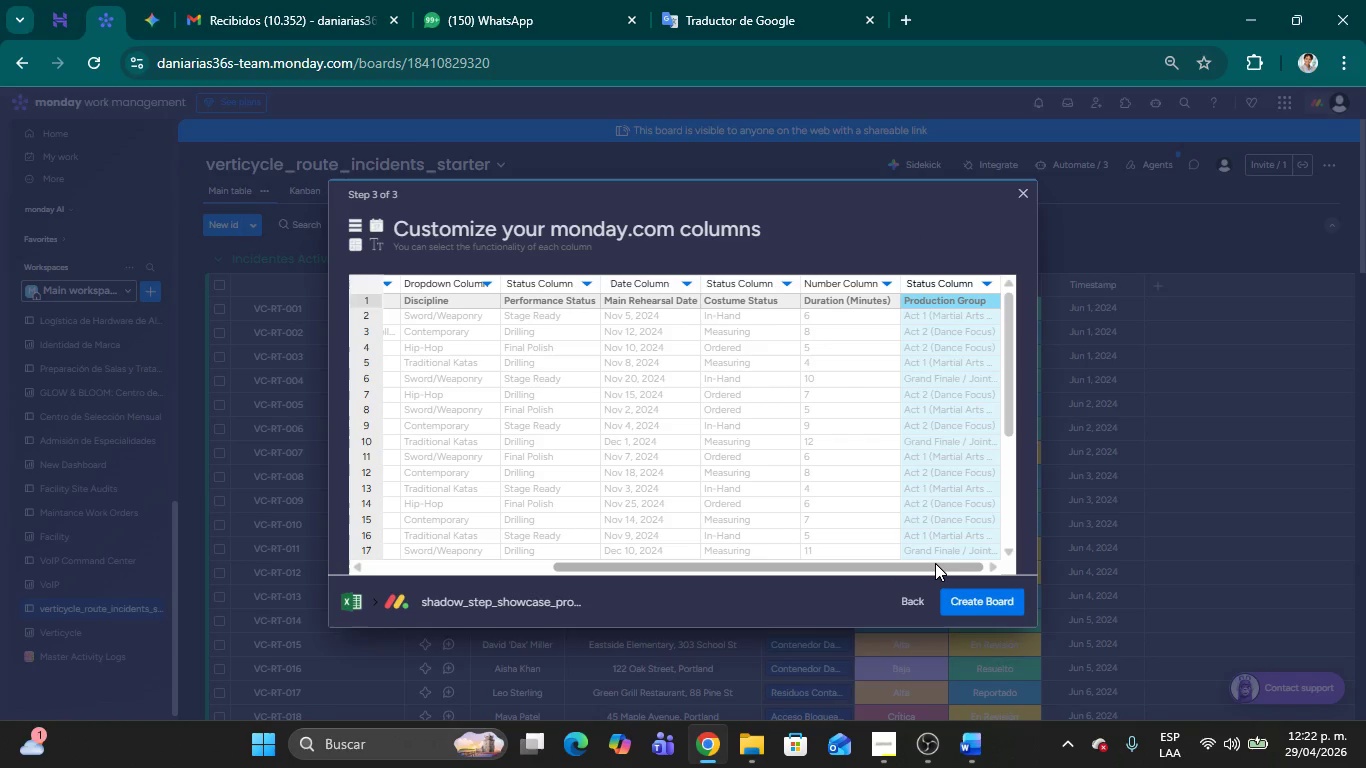 
wait(9.59)
 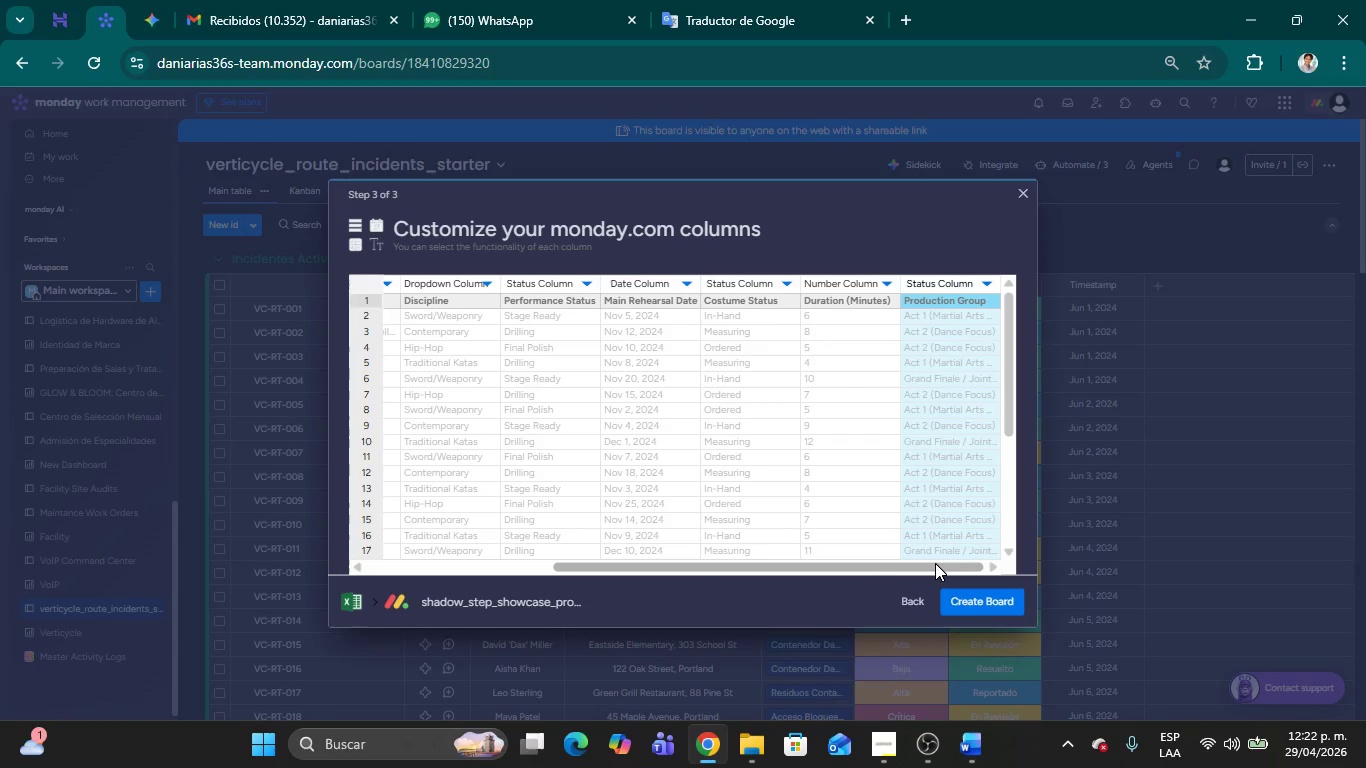 
left_click([954, 304])
 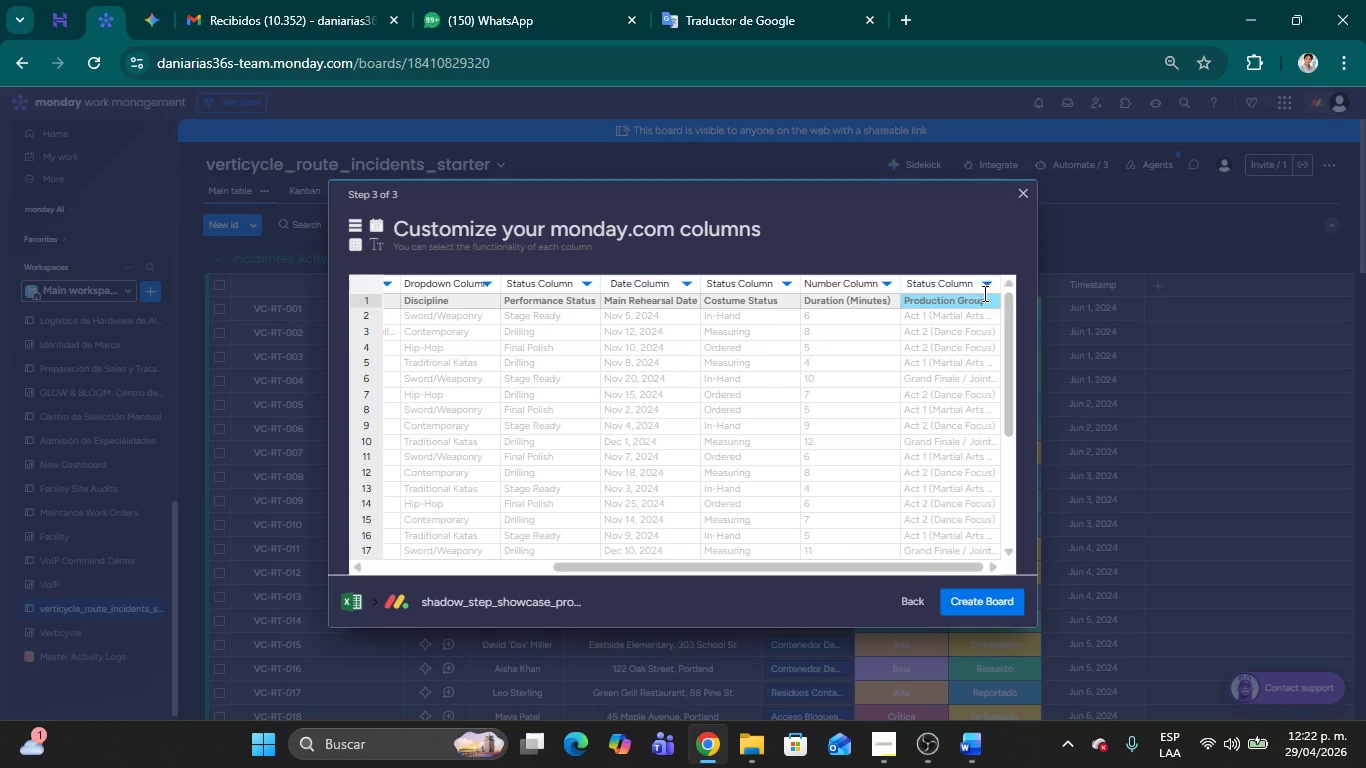 
left_click([984, 287])
 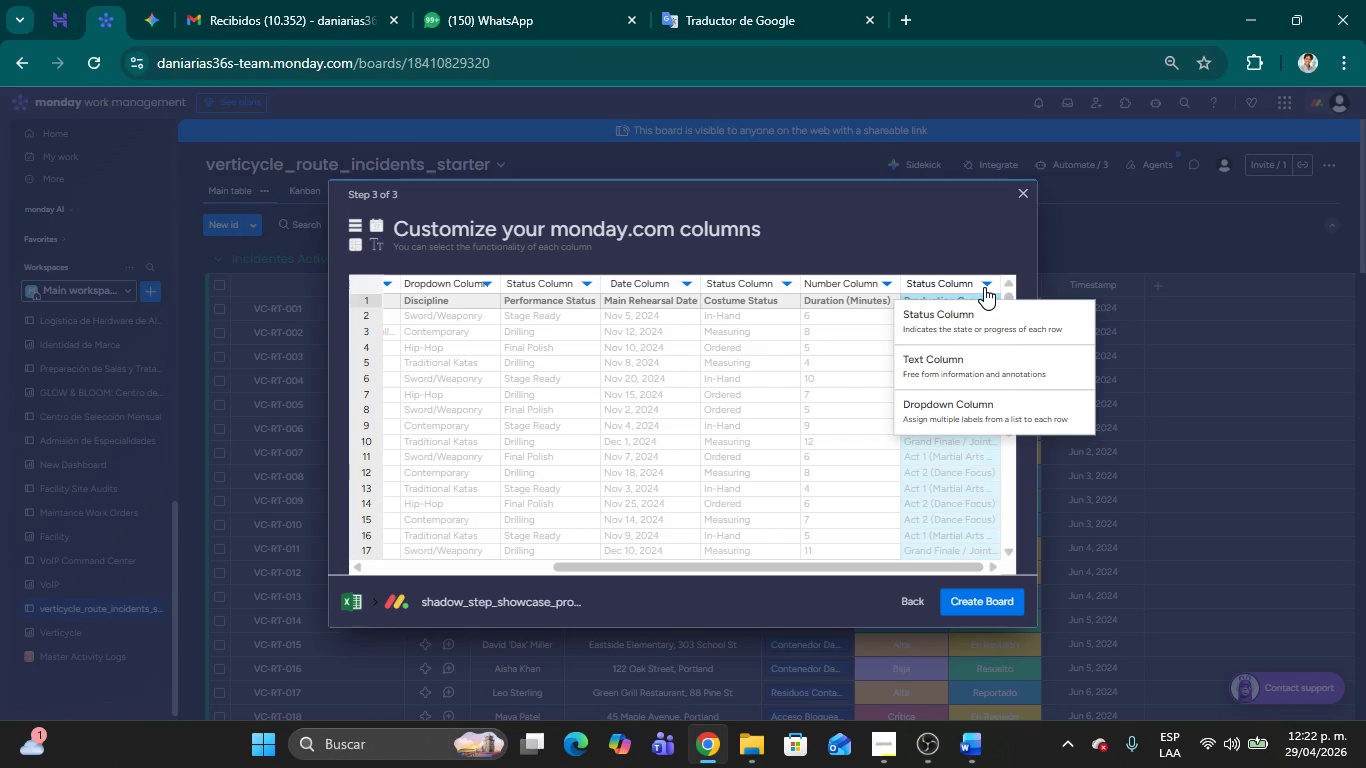 
wait(19.75)
 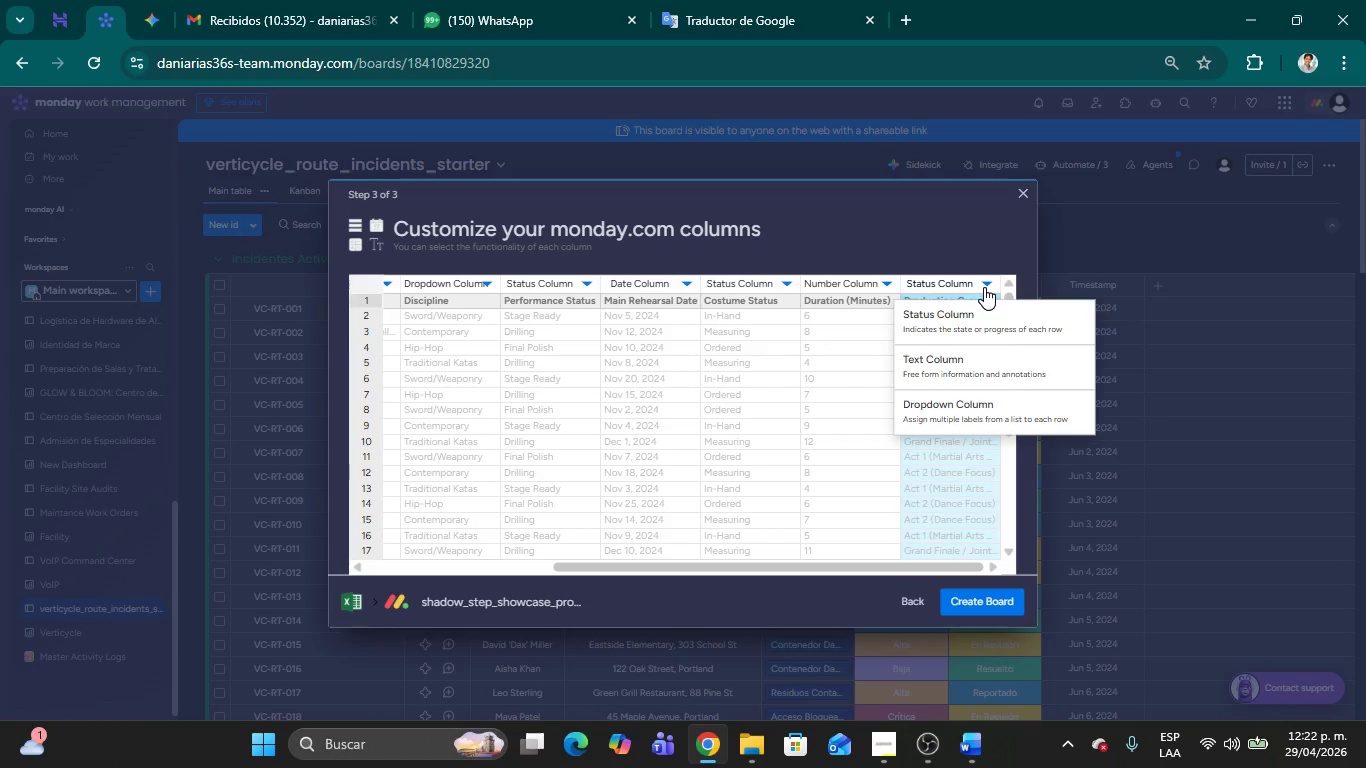 
left_click([979, 250])
 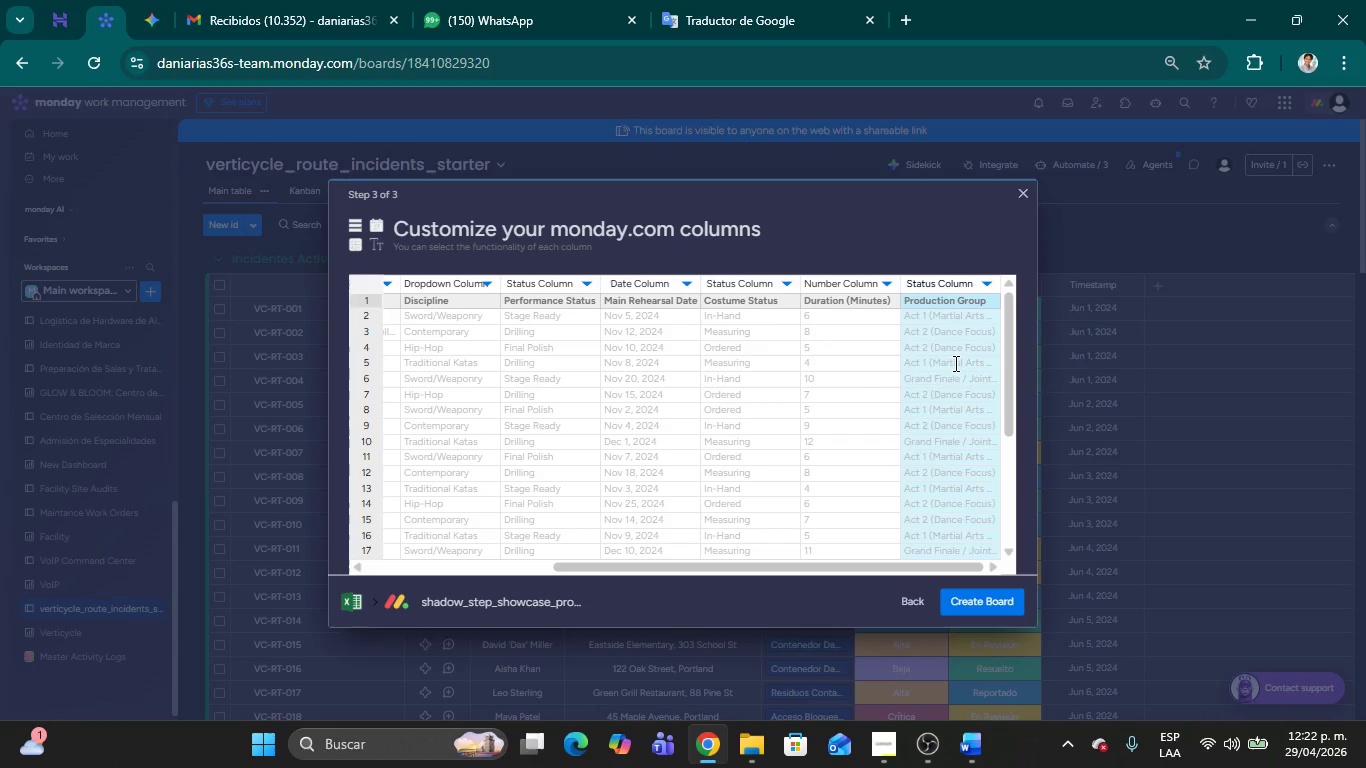 
wait(14.08)
 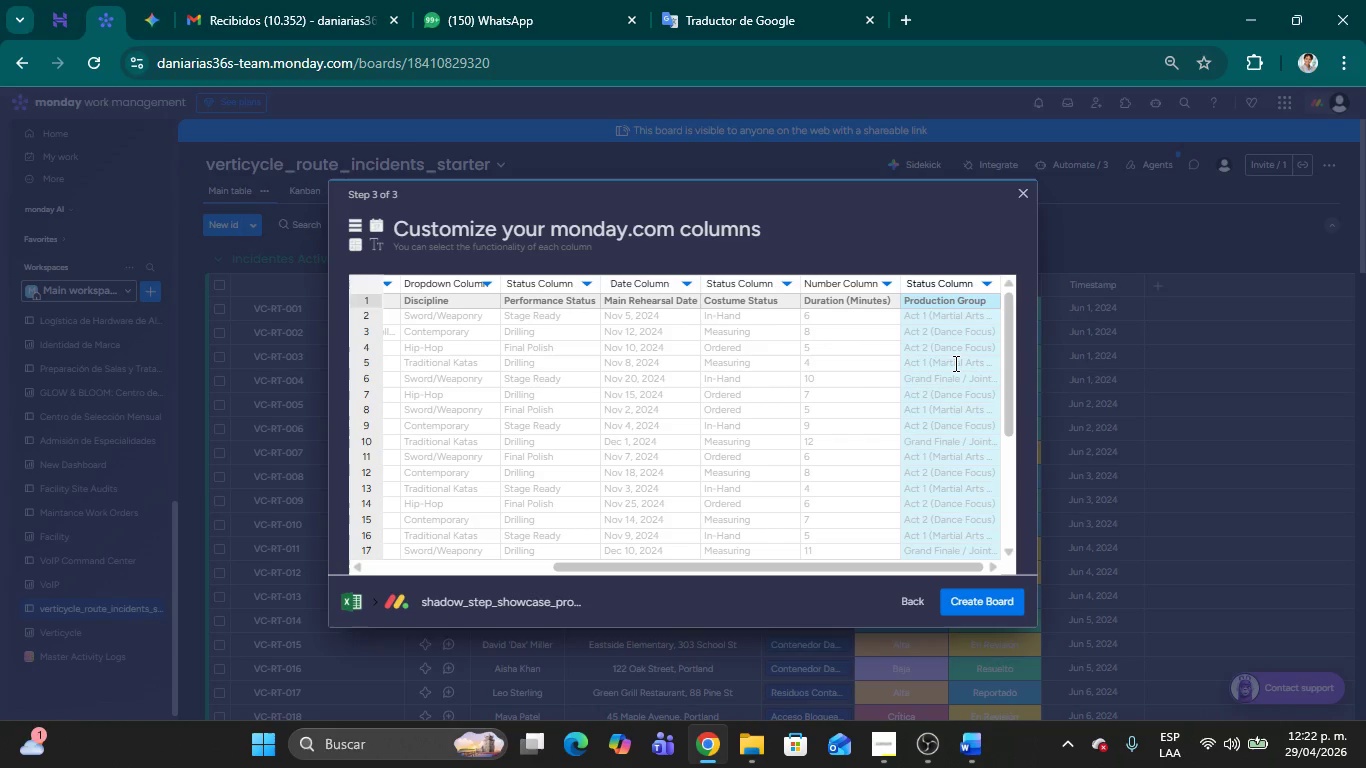 
left_click_drag(start_coordinate=[1014, 357], to_coordinate=[1010, 372])
 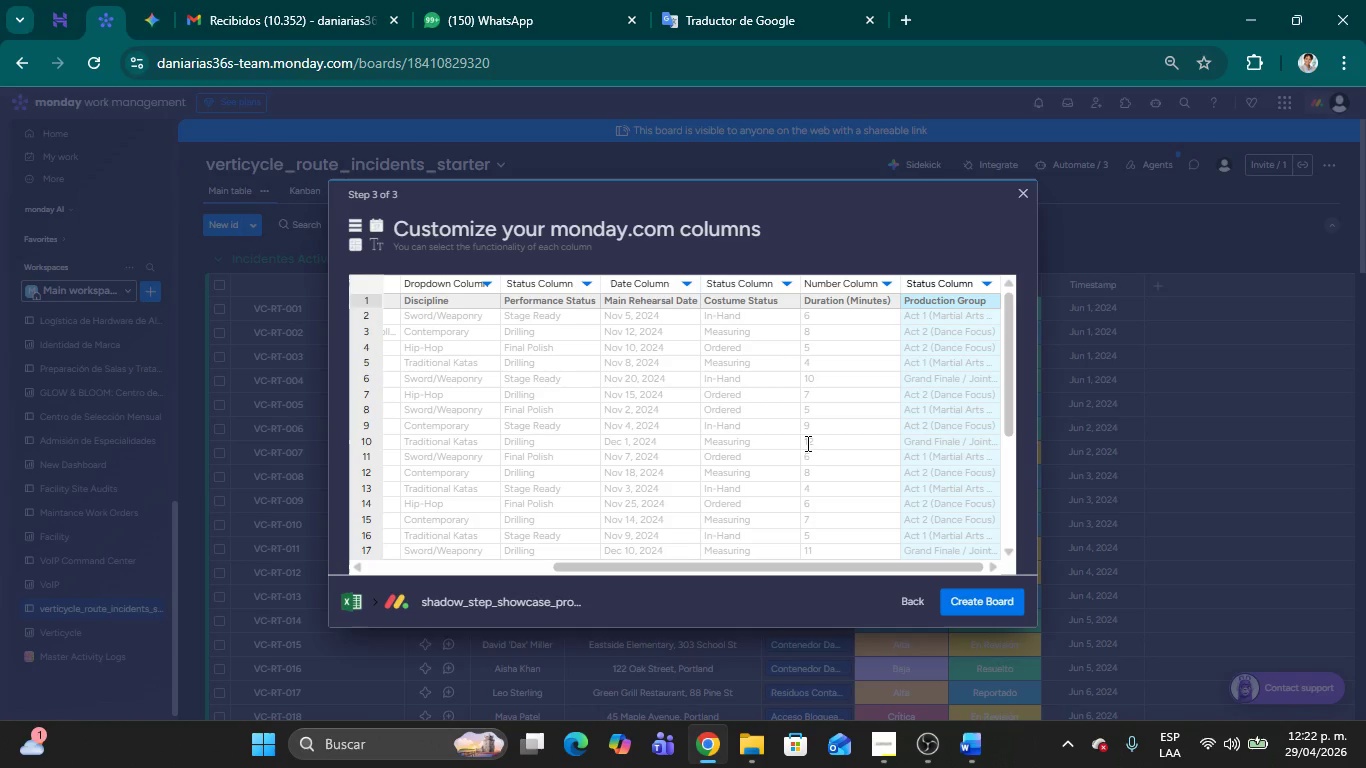 
wait(9.09)
 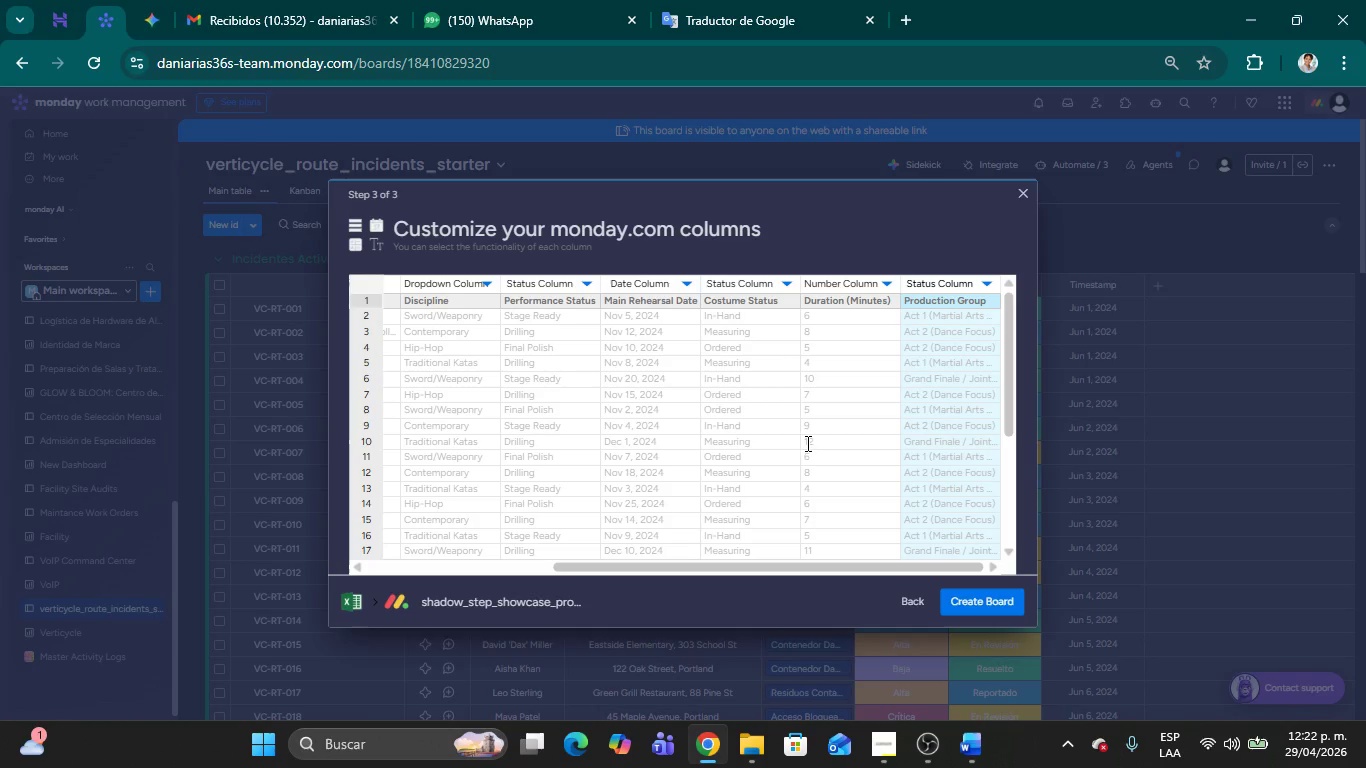 
left_click([991, 601])
 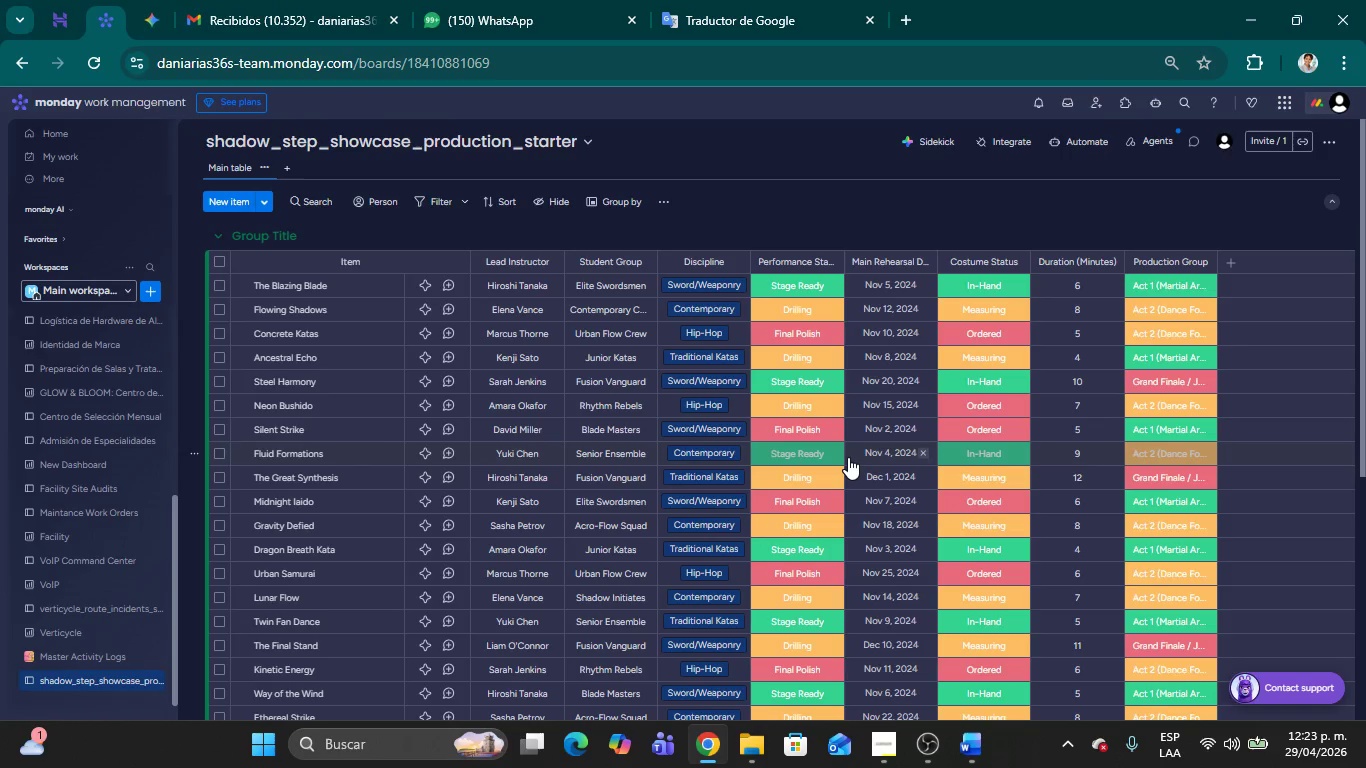 
wait(17.59)
 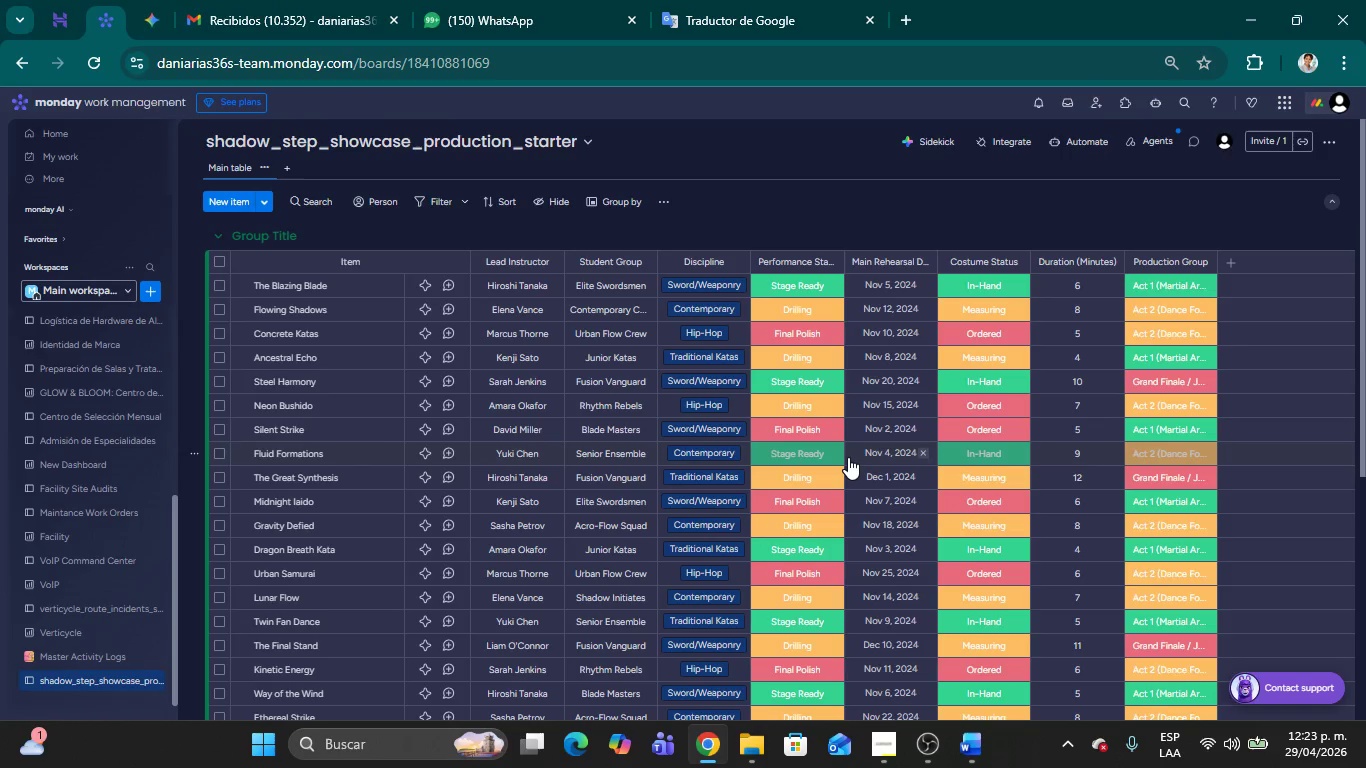 
mouse_move([395, 260])
 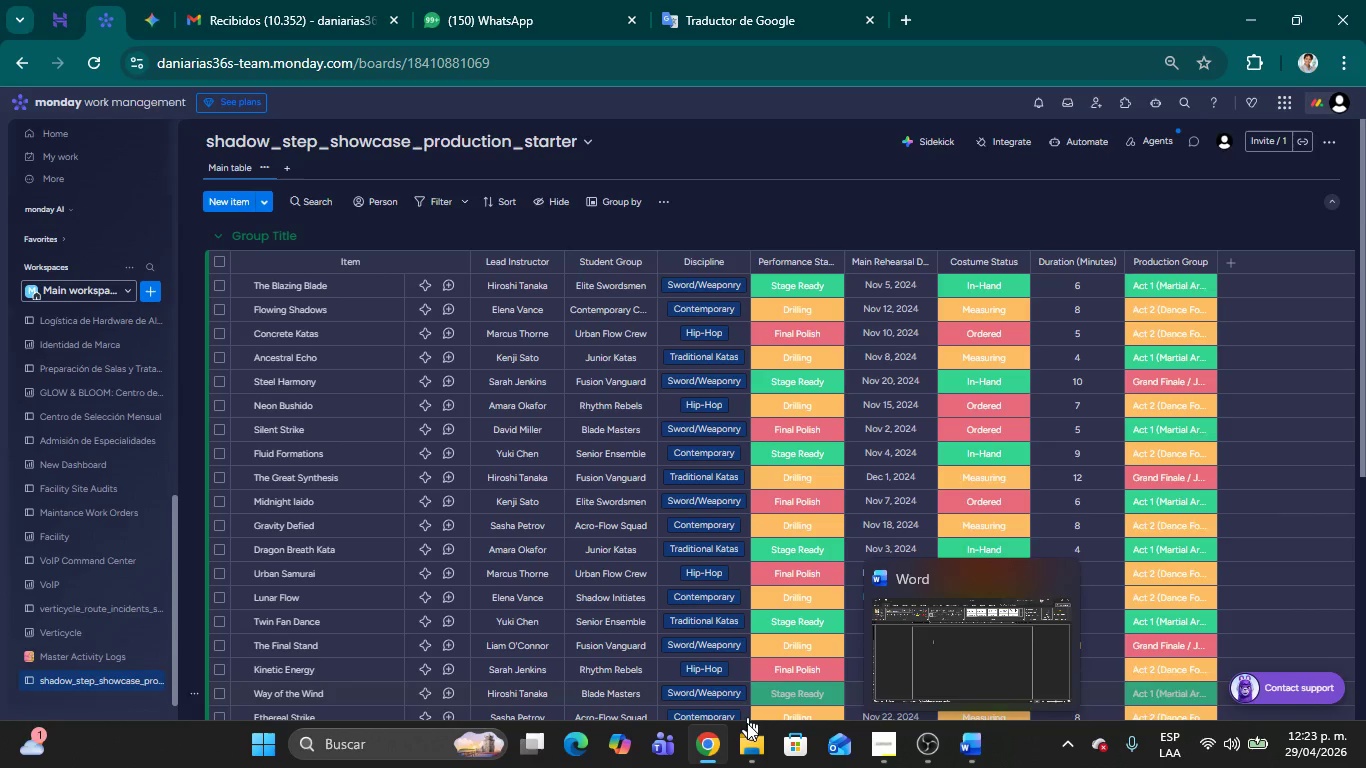 
left_click([767, 739])
 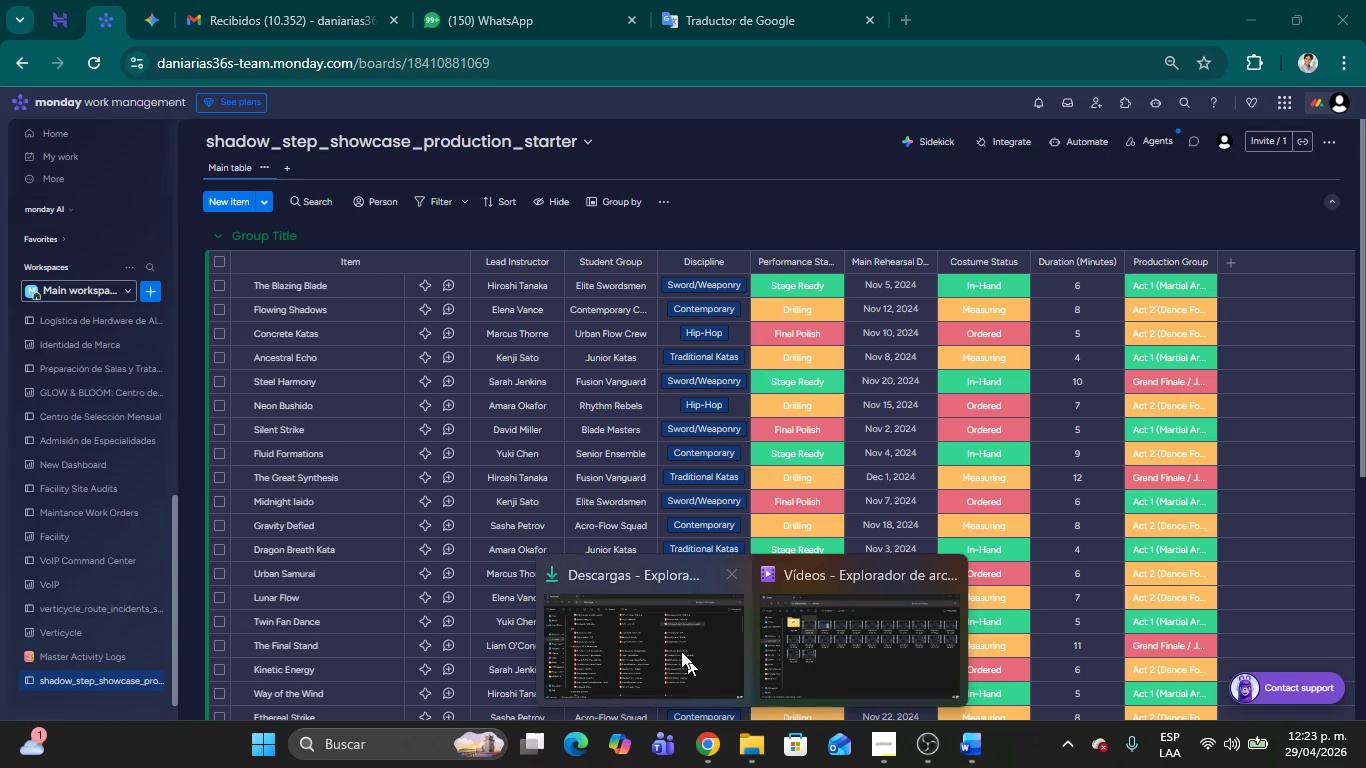 
left_click([674, 641])
 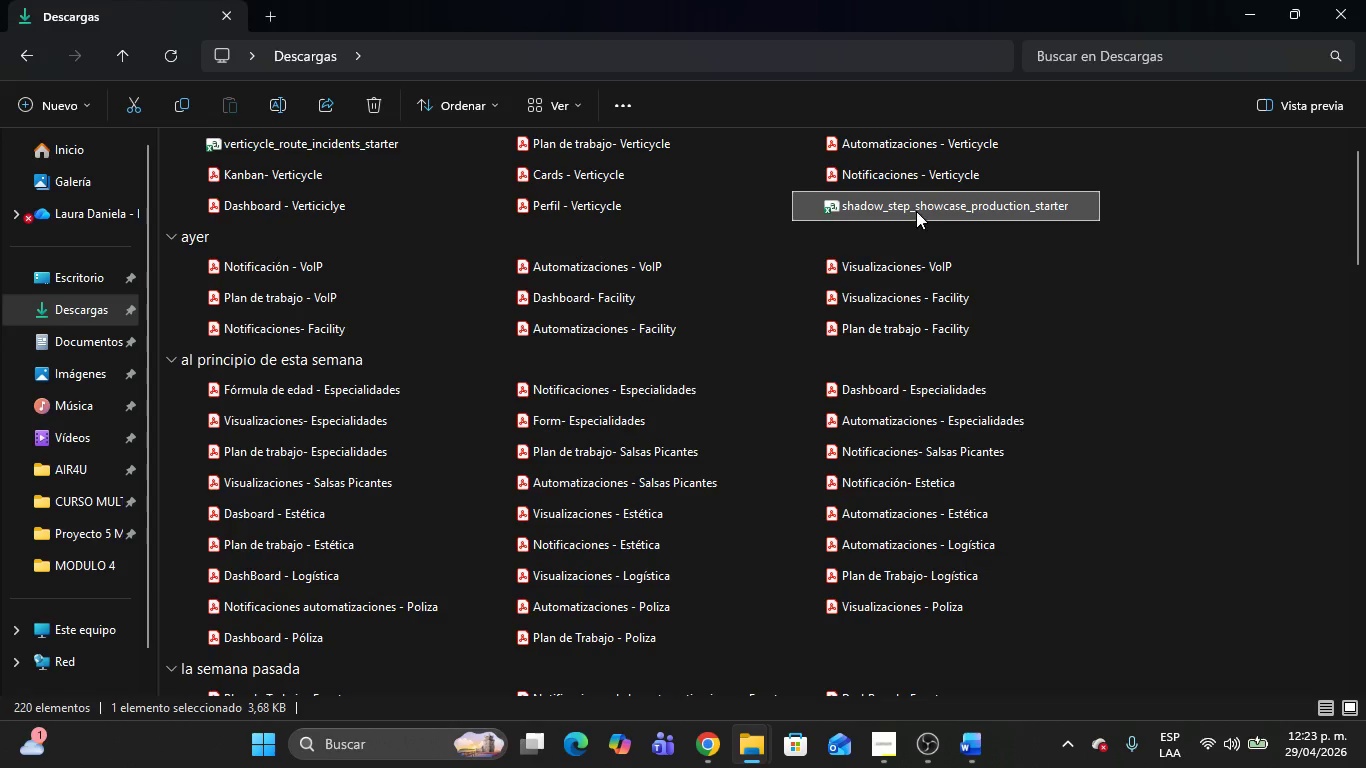 
double_click([916, 209])
 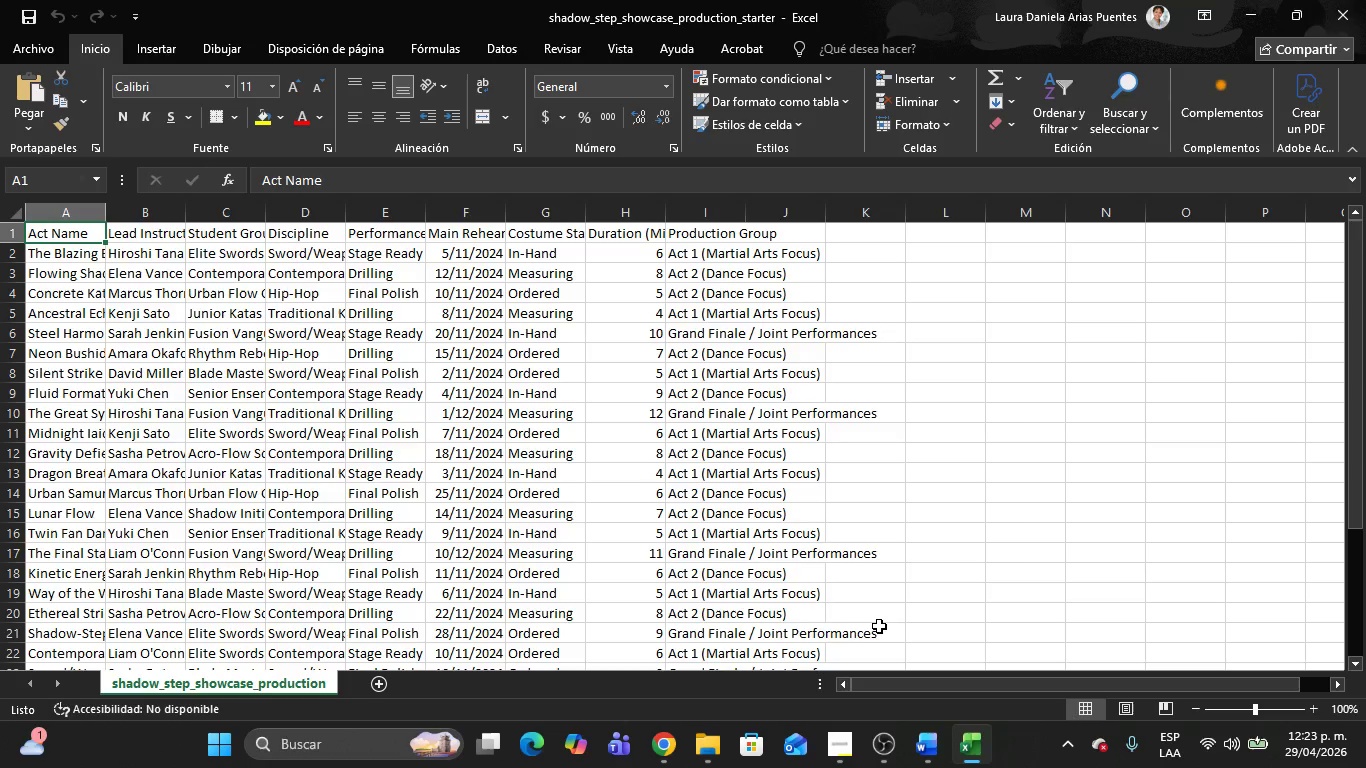 
wait(6.05)
 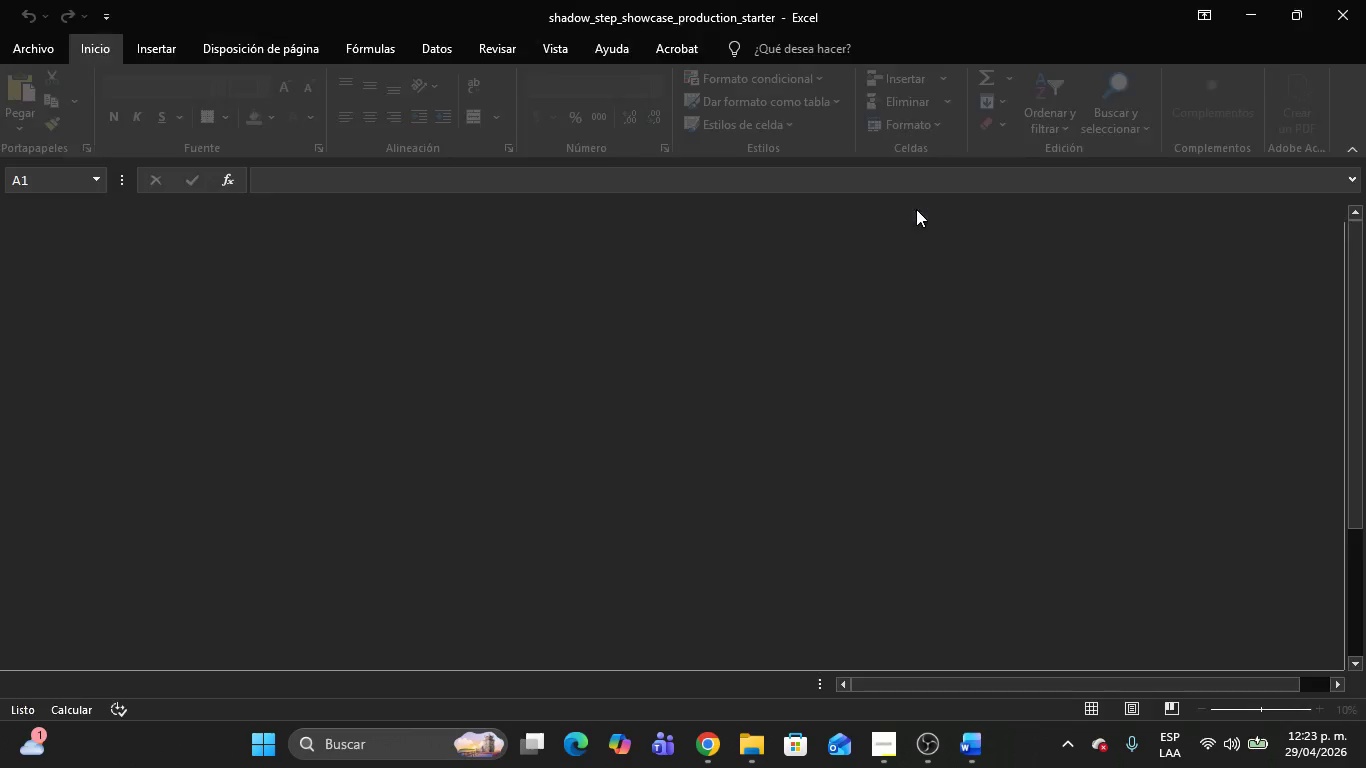 
left_click([653, 743])
 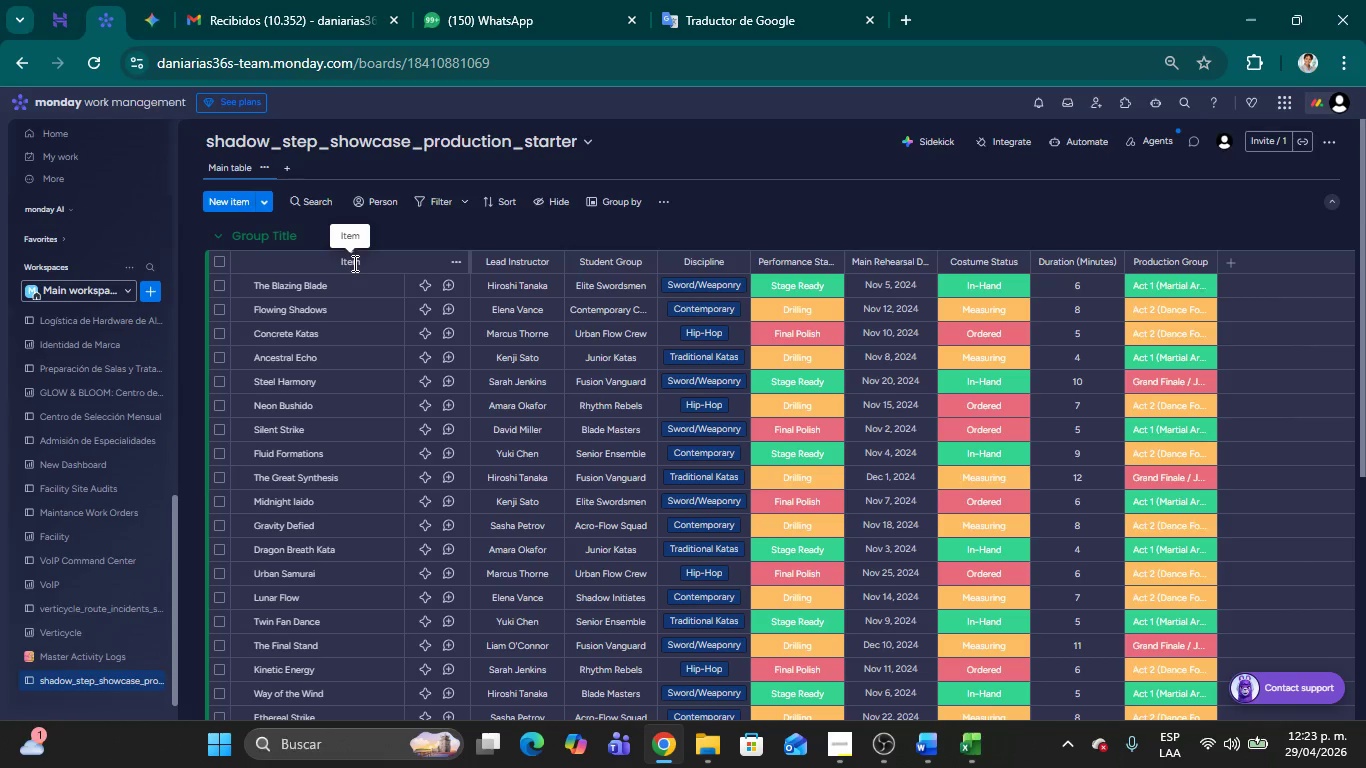 
double_click([353, 262])
 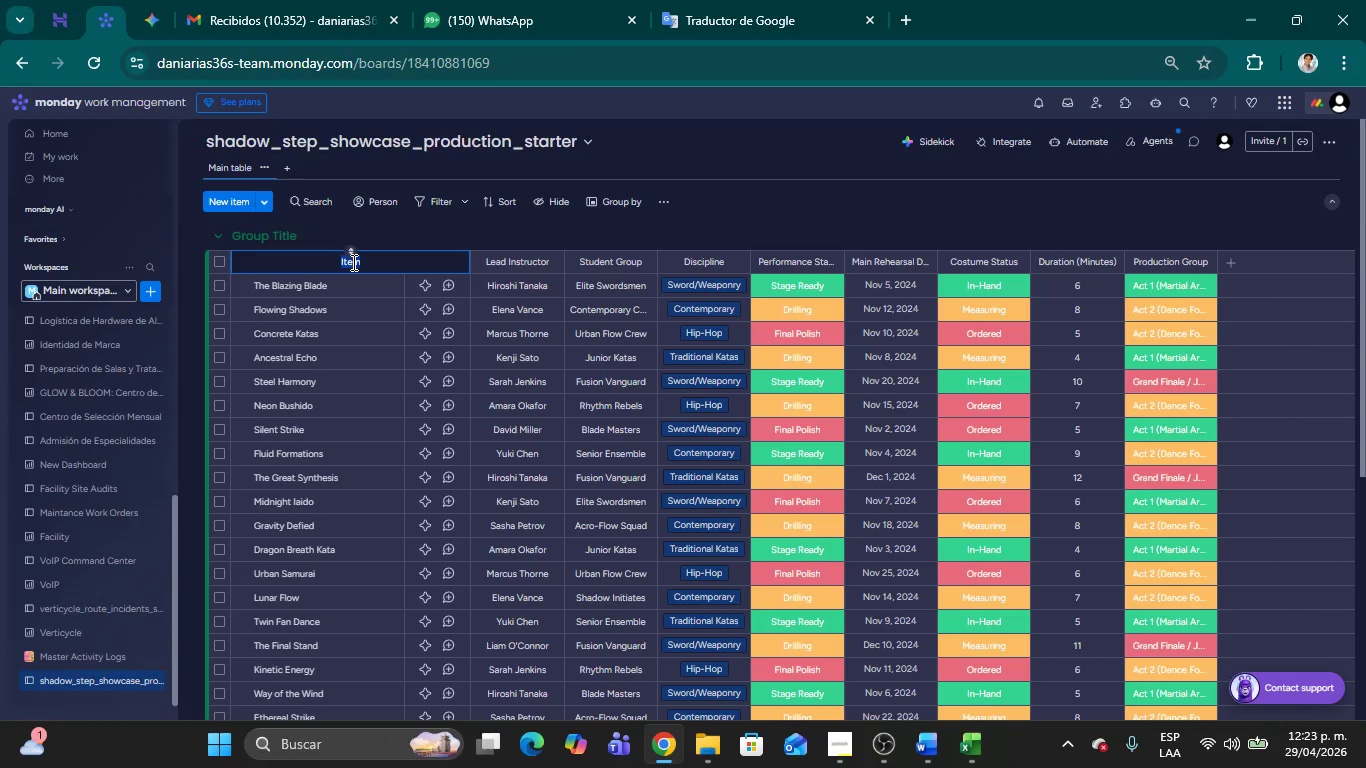 
type(Axct )
key(Backspace)
key(Backspace)
key(Backspace)
key(Backspace)
type(ct Name)
 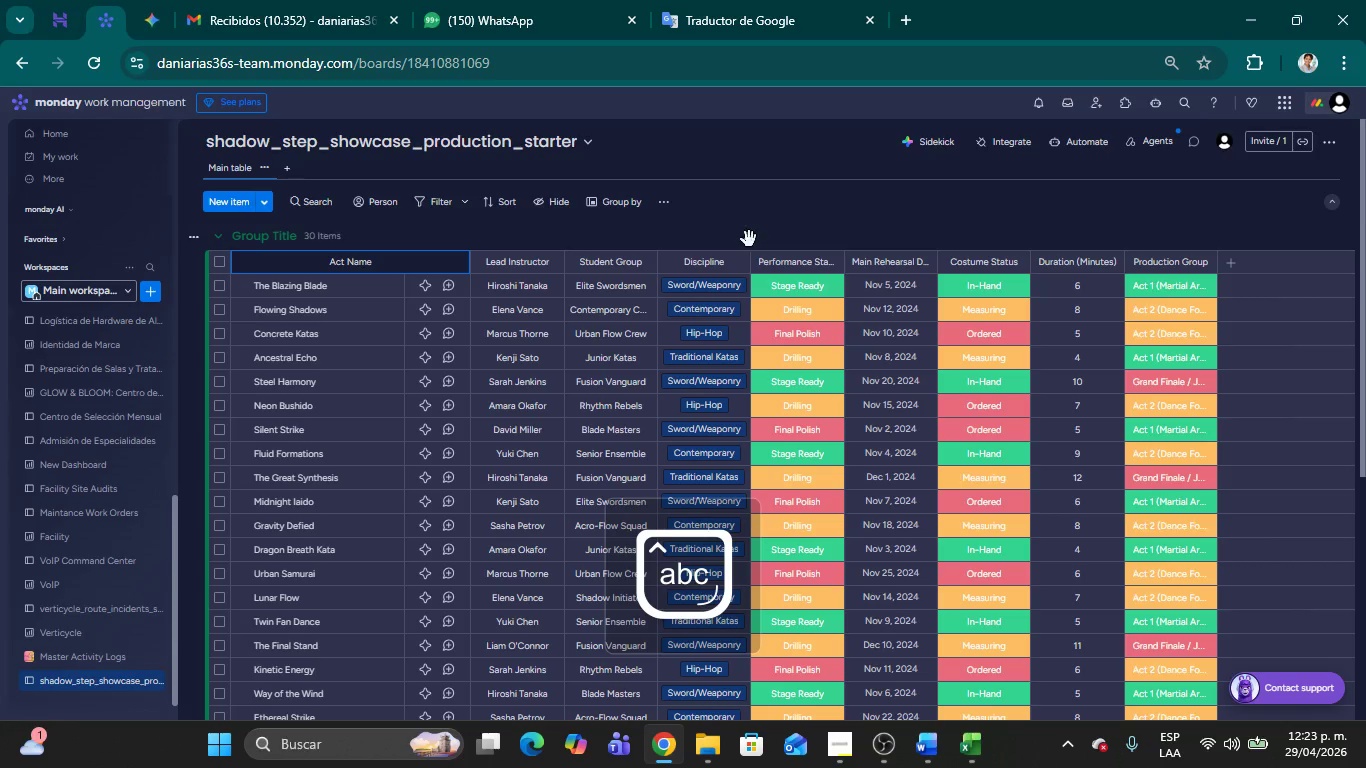 
left_click([783, 214])
 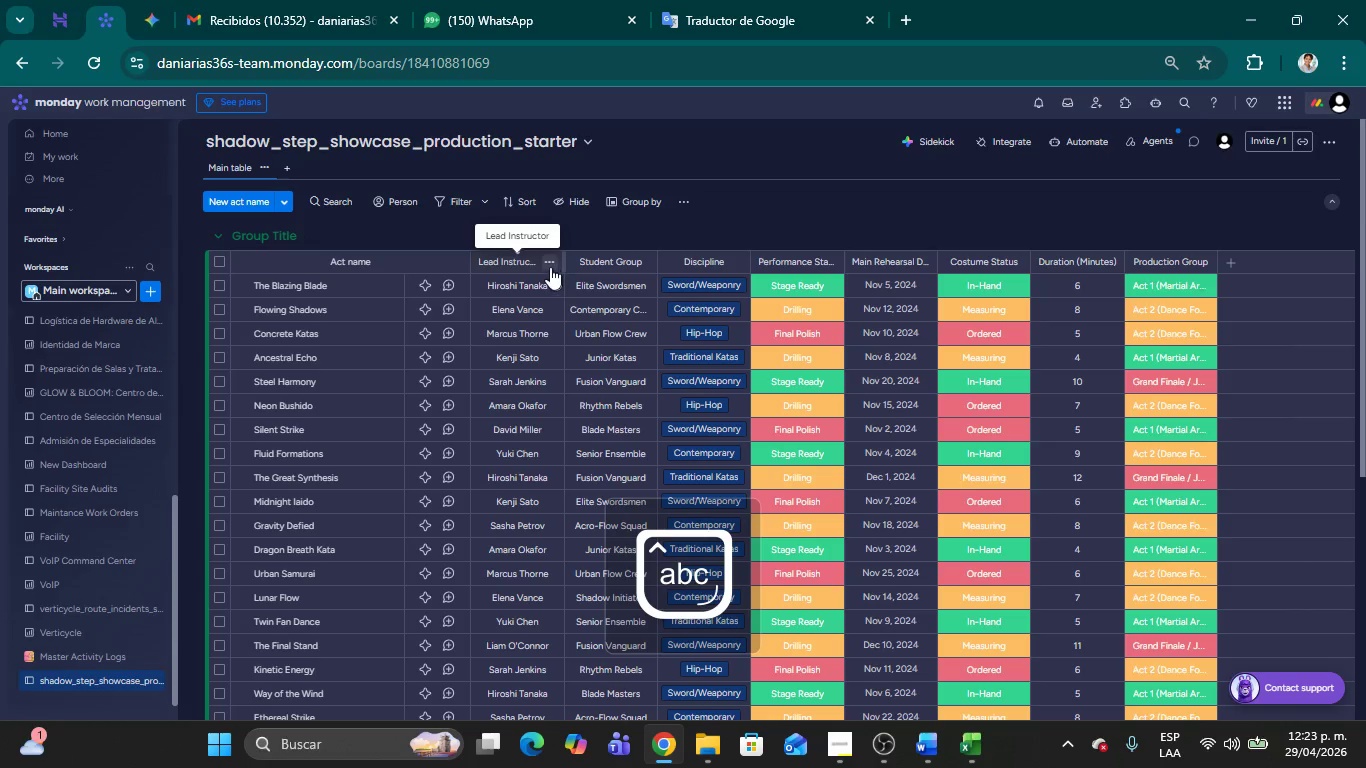 
left_click([550, 264])
 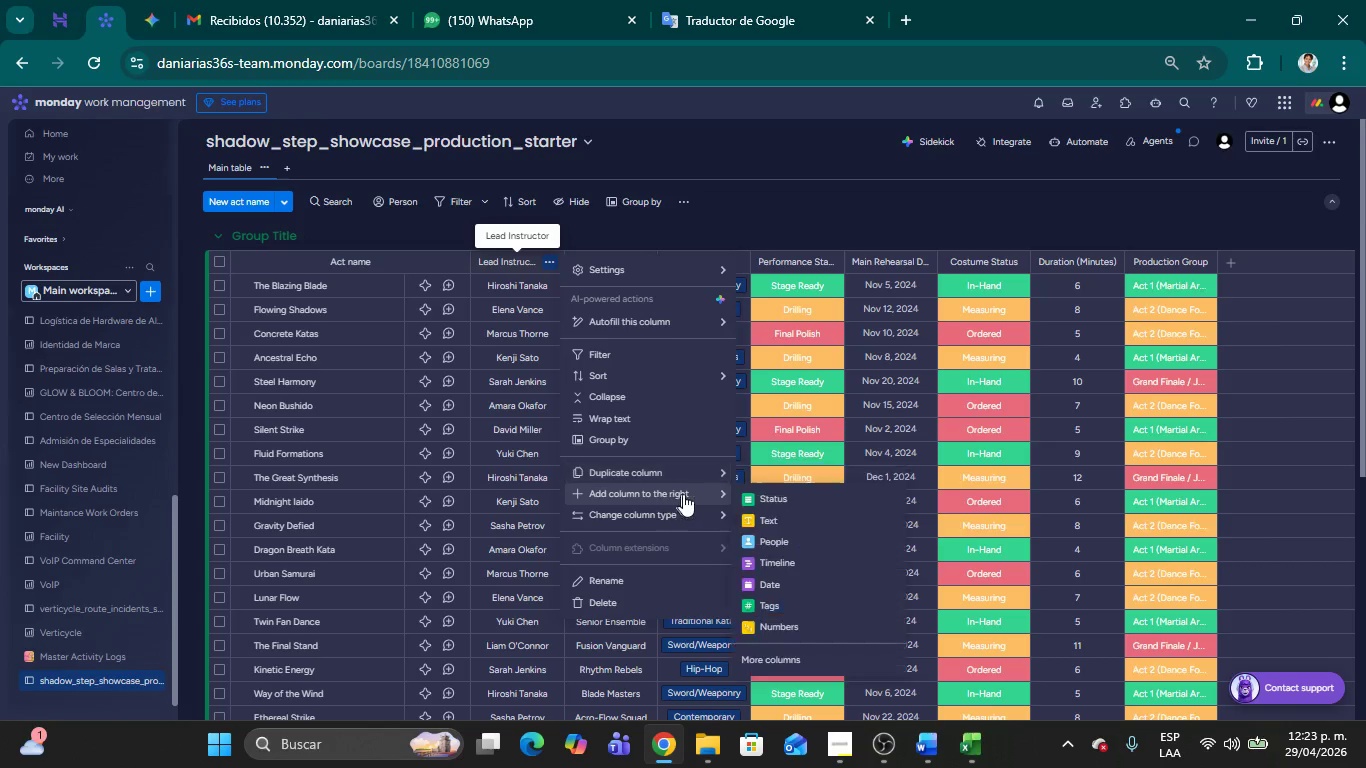 
mouse_move([724, 514])
 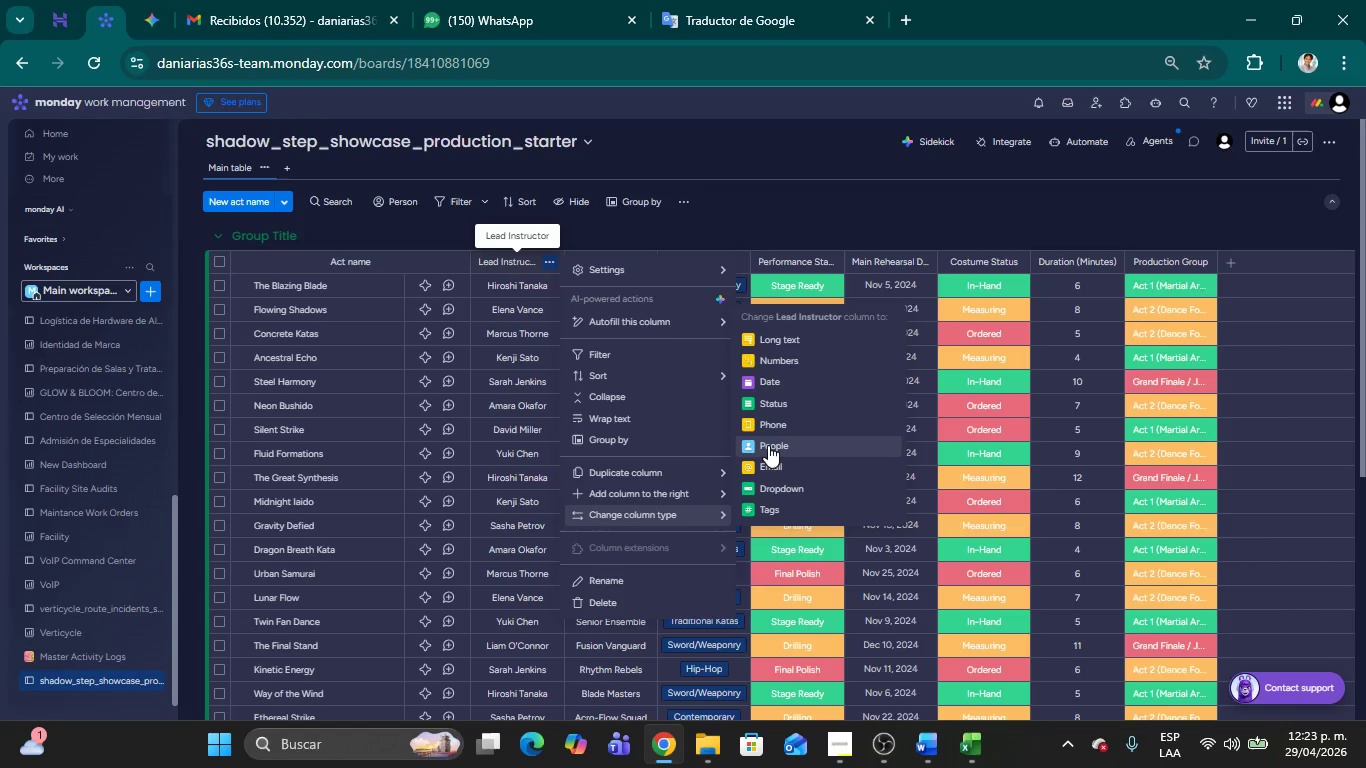 
left_click([768, 445])
 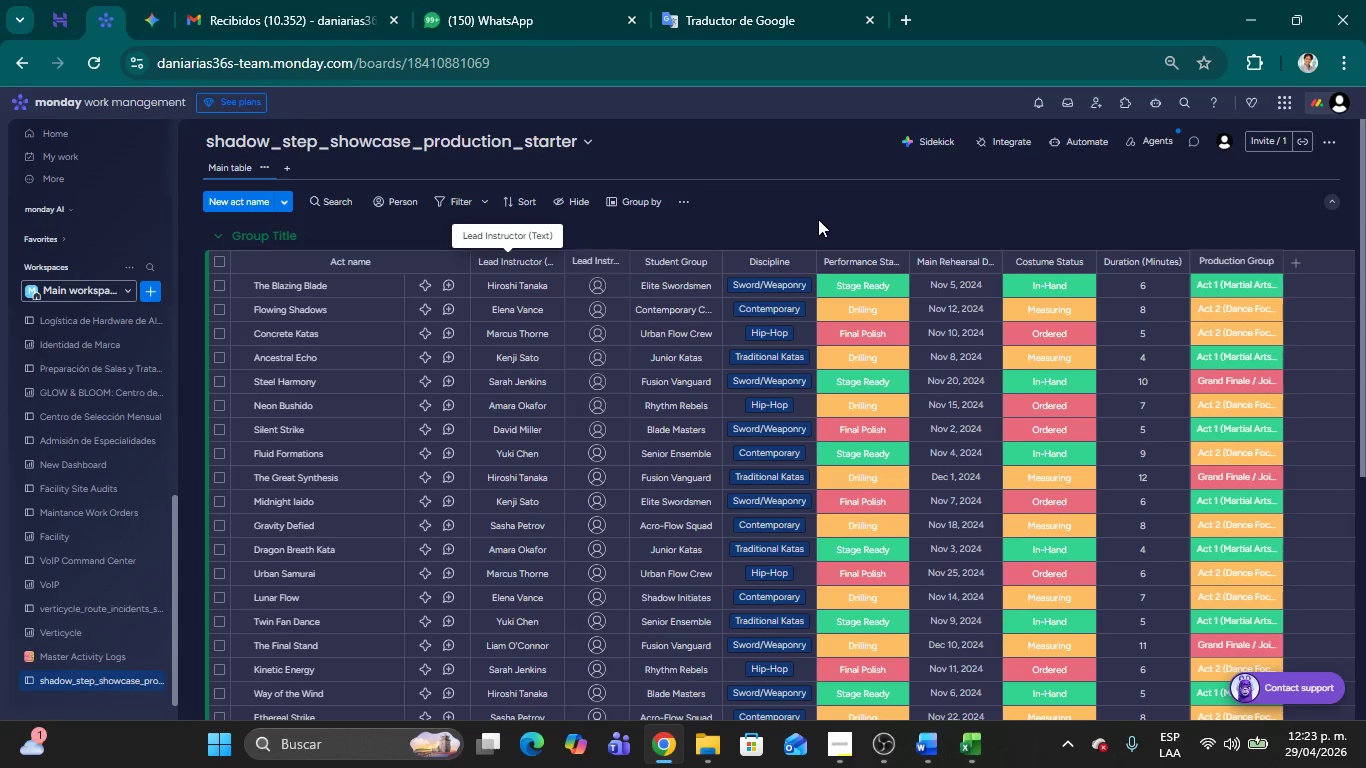 
mouse_move([628, 257])
 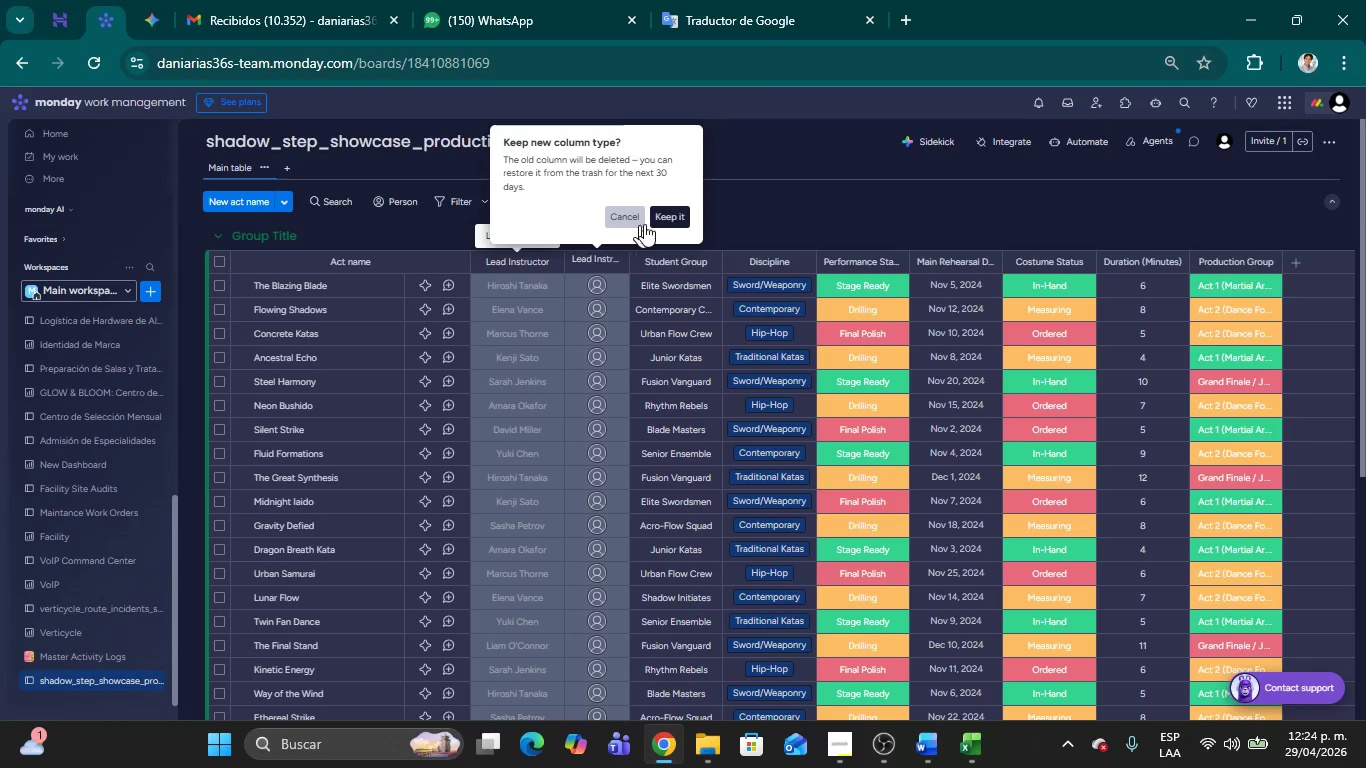 
wait(17.49)
 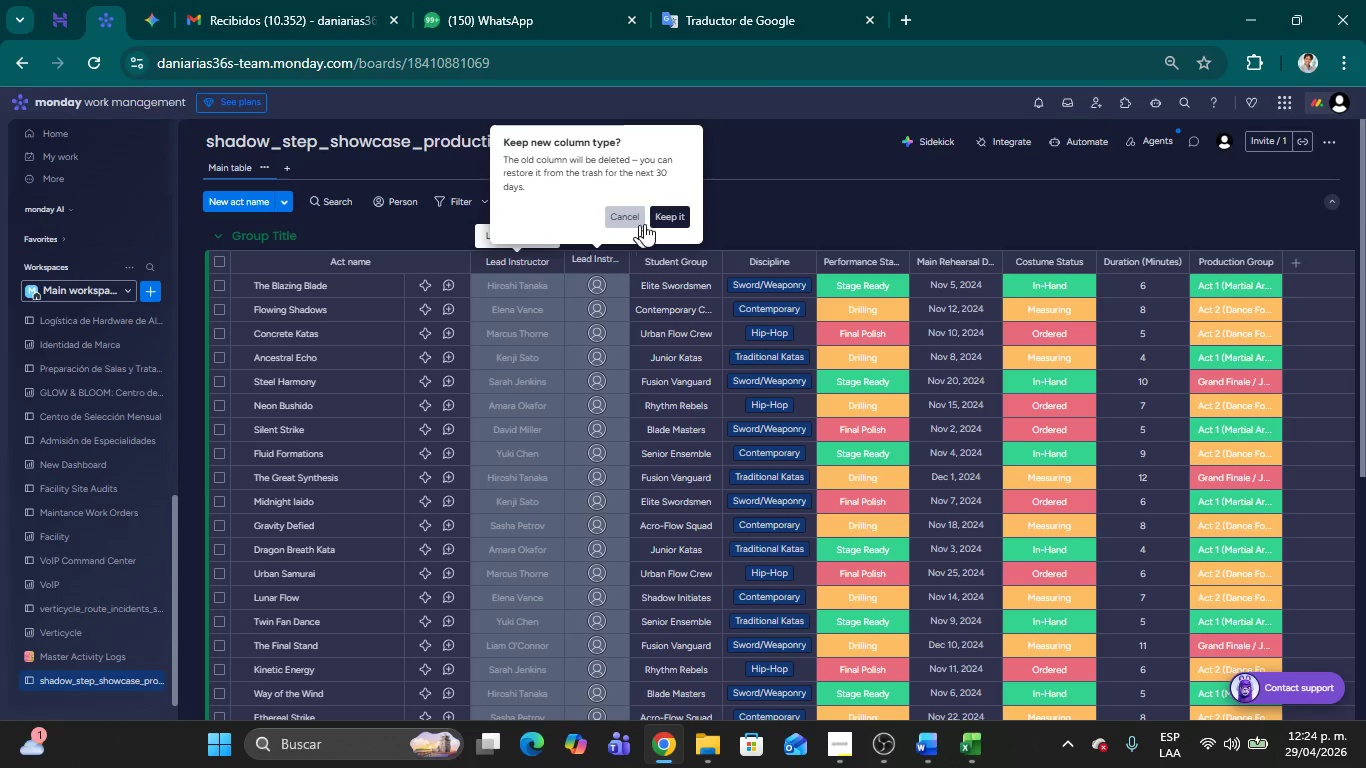 
left_click([670, 218])
 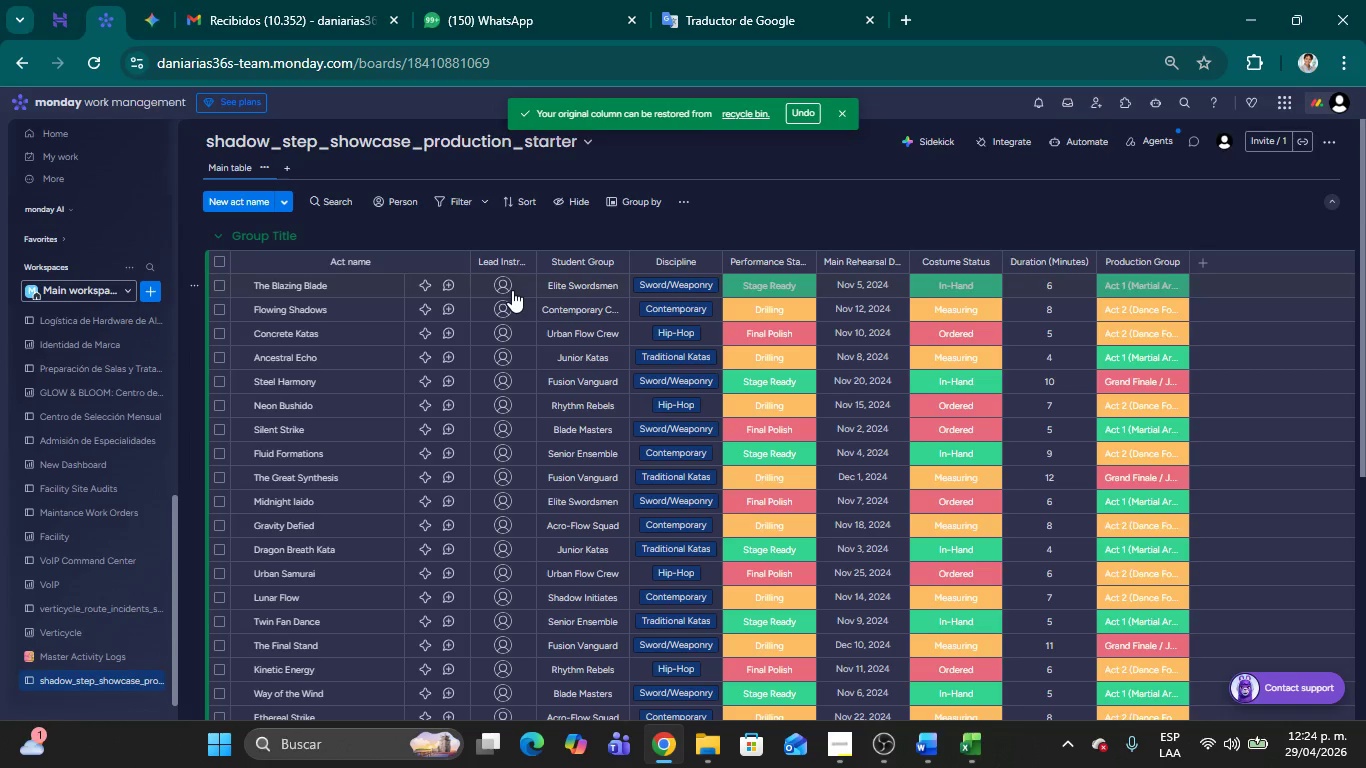 
wait(5.91)
 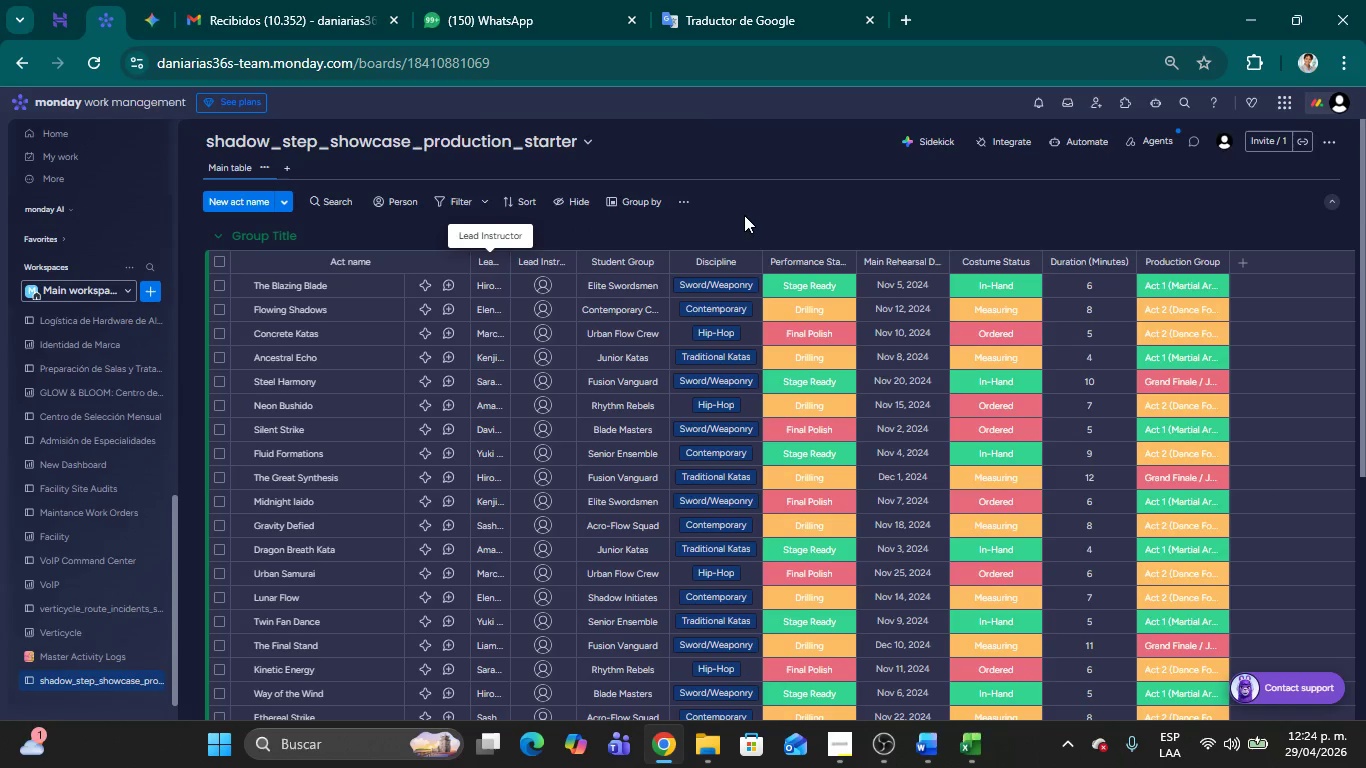 
left_click([884, 210])
 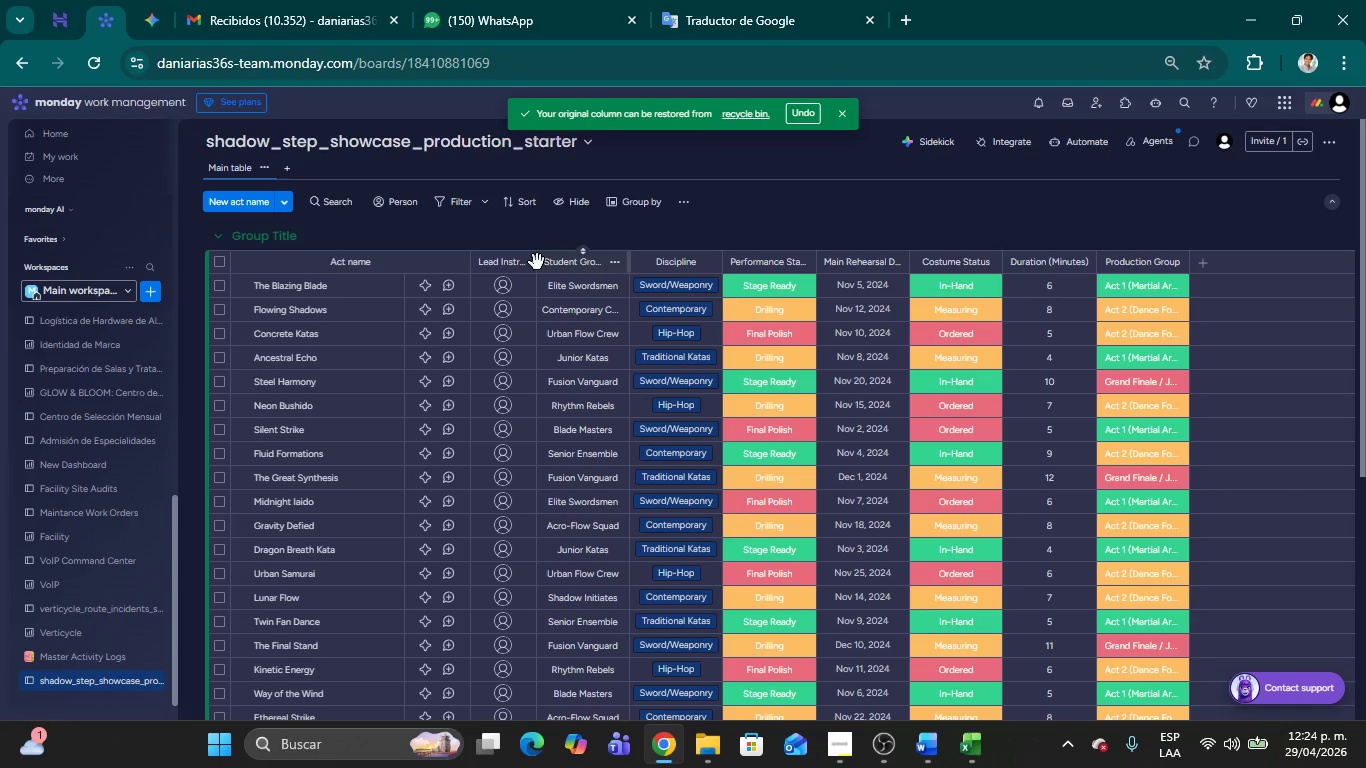 
left_click_drag(start_coordinate=[534, 265], to_coordinate=[578, 267])
 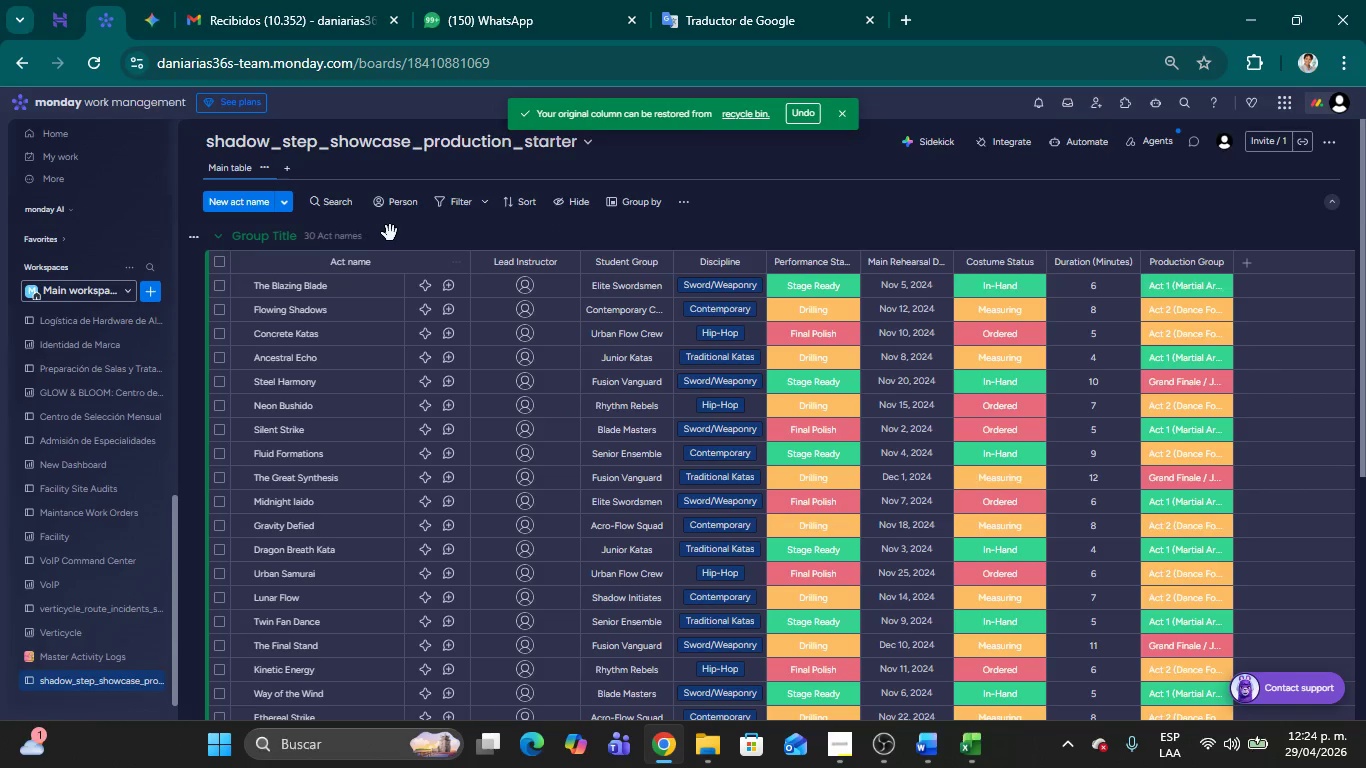 
left_click([390, 233])
 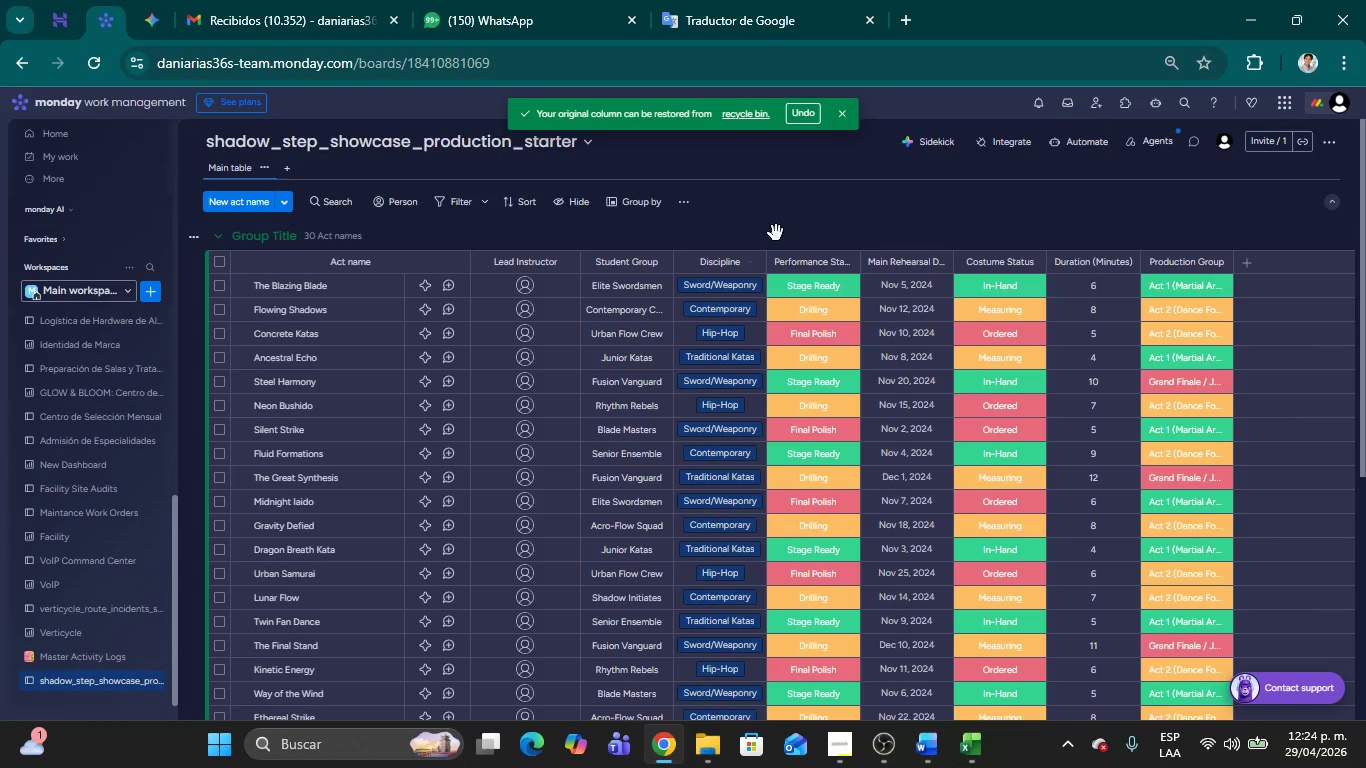 
left_click([776, 219])
 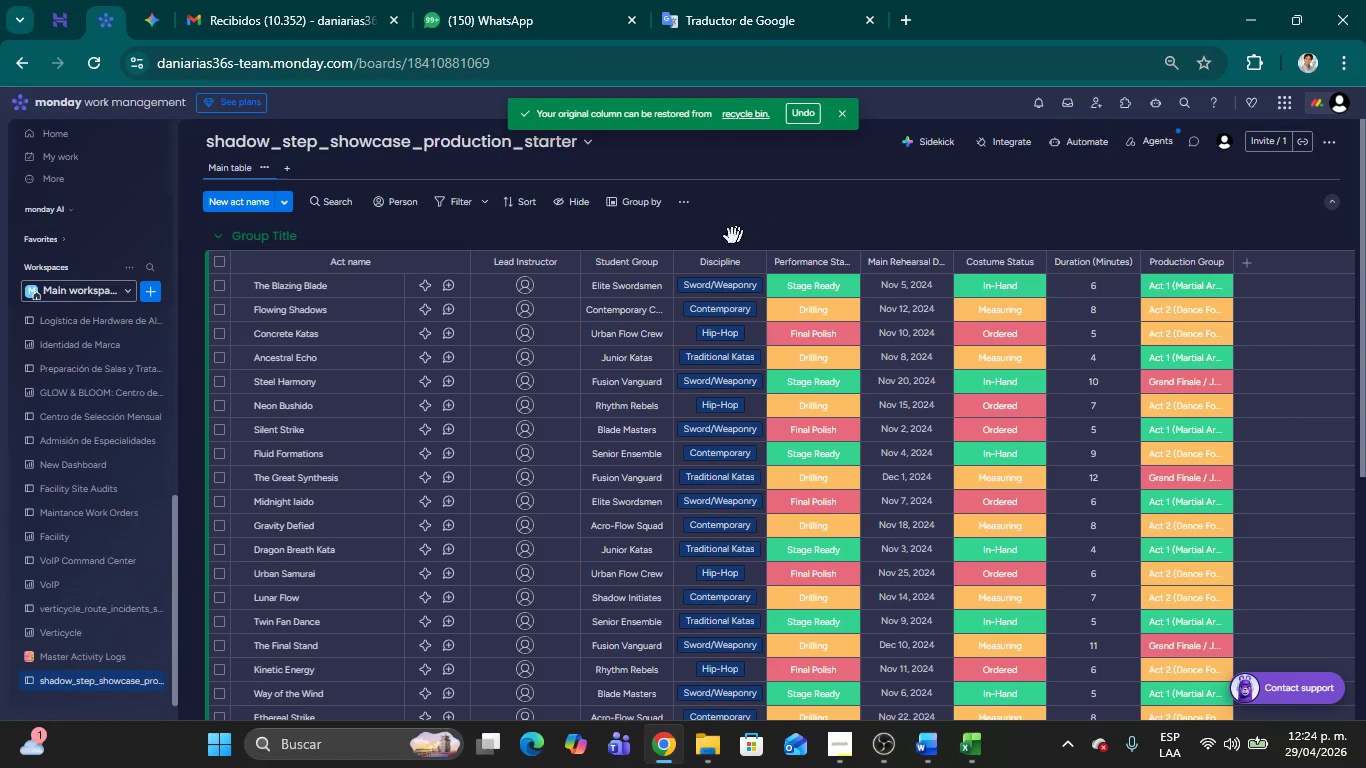 
mouse_move([728, 262])
 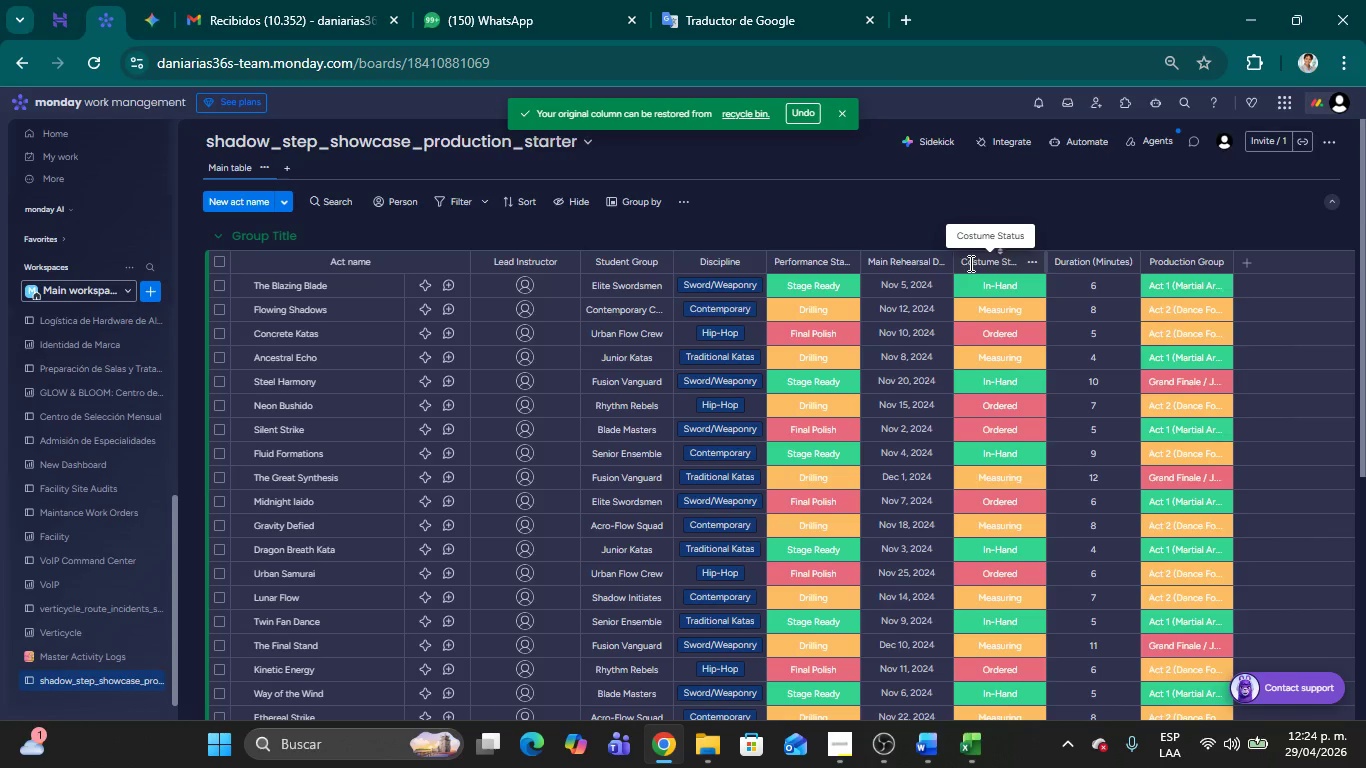 
wait(11.84)
 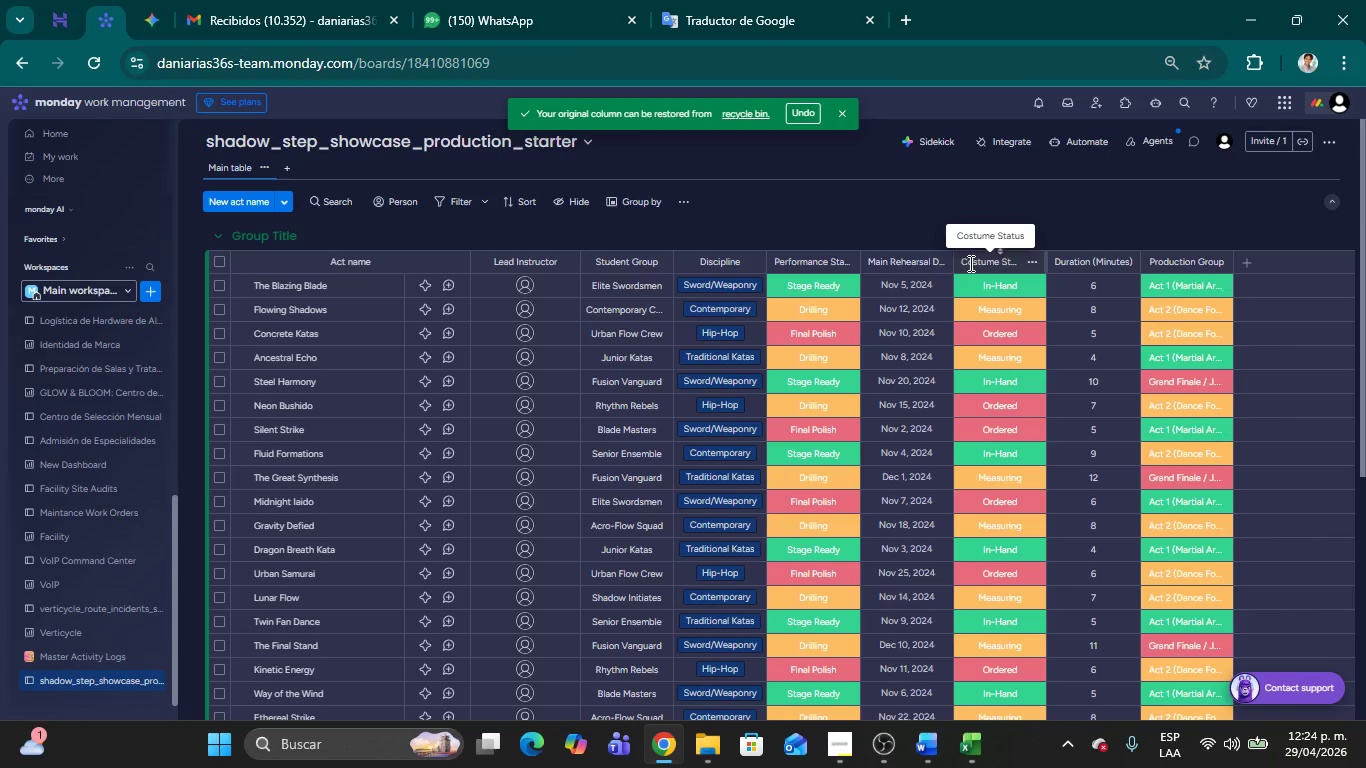 
mouse_move([1140, 291])
 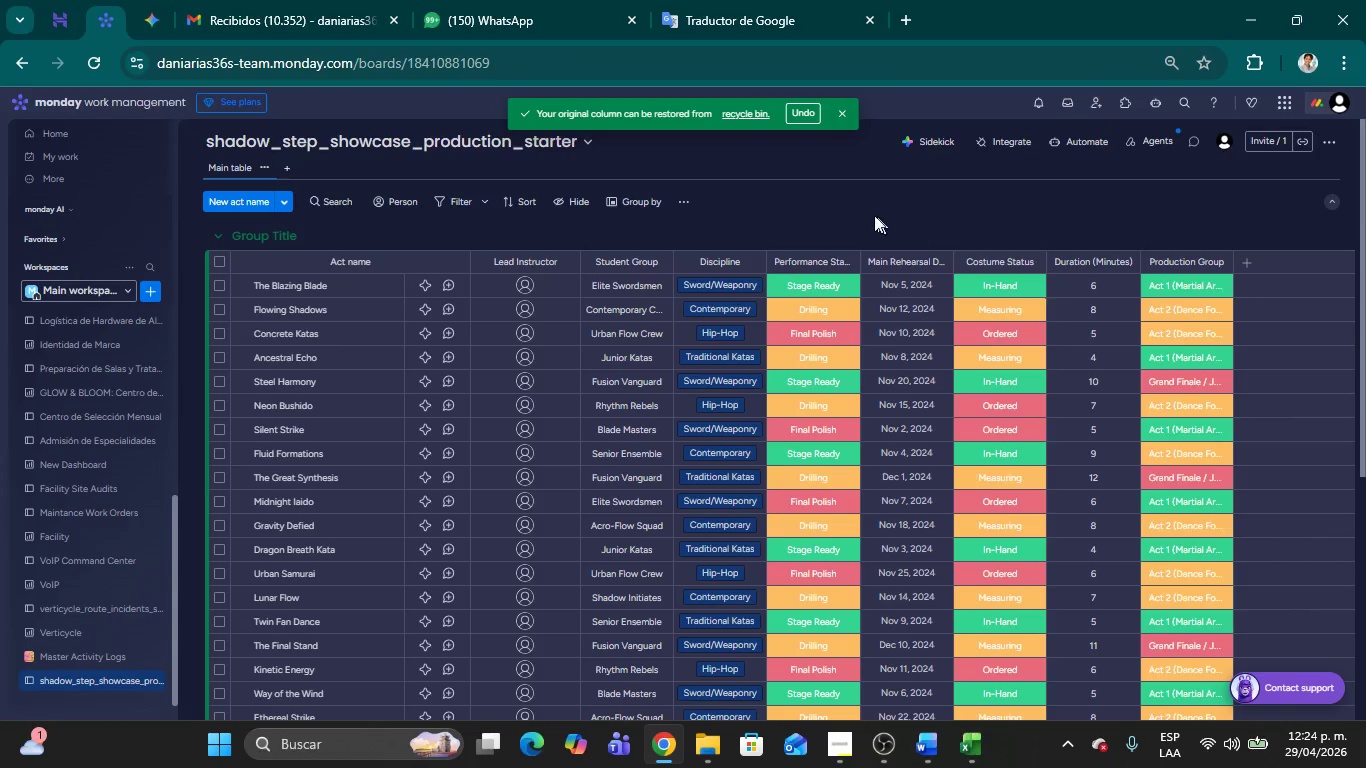 
left_click([865, 213])
 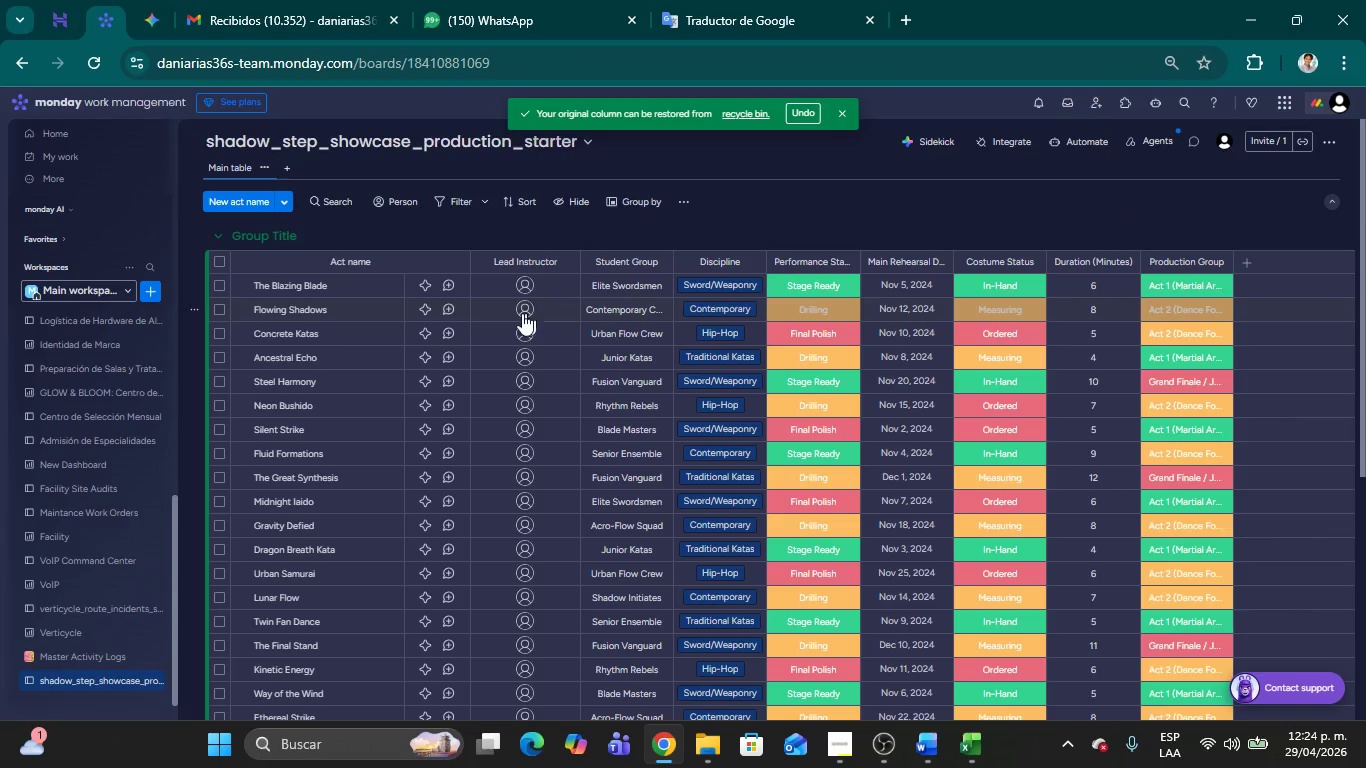 
scroll: coordinate [534, 318], scroll_direction: up, amount: 11.0
 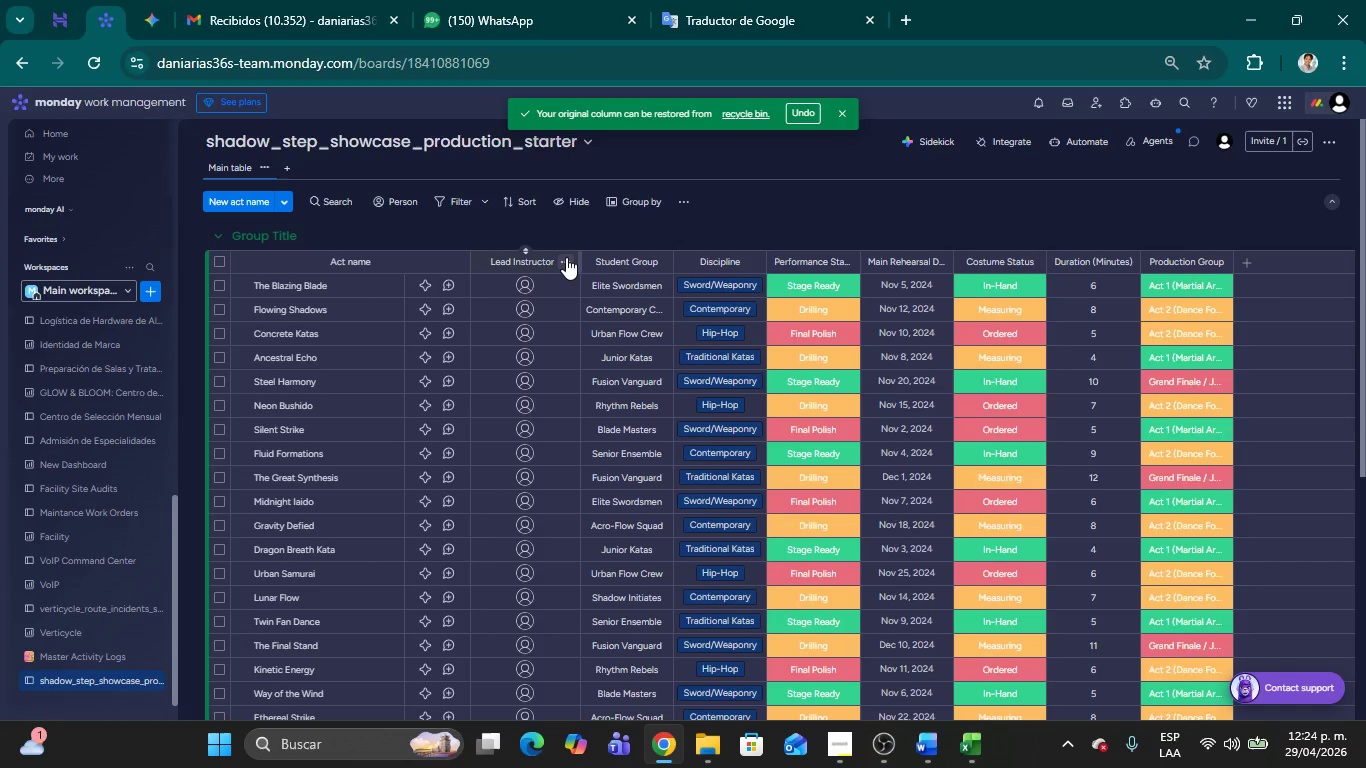 
wait(5.45)
 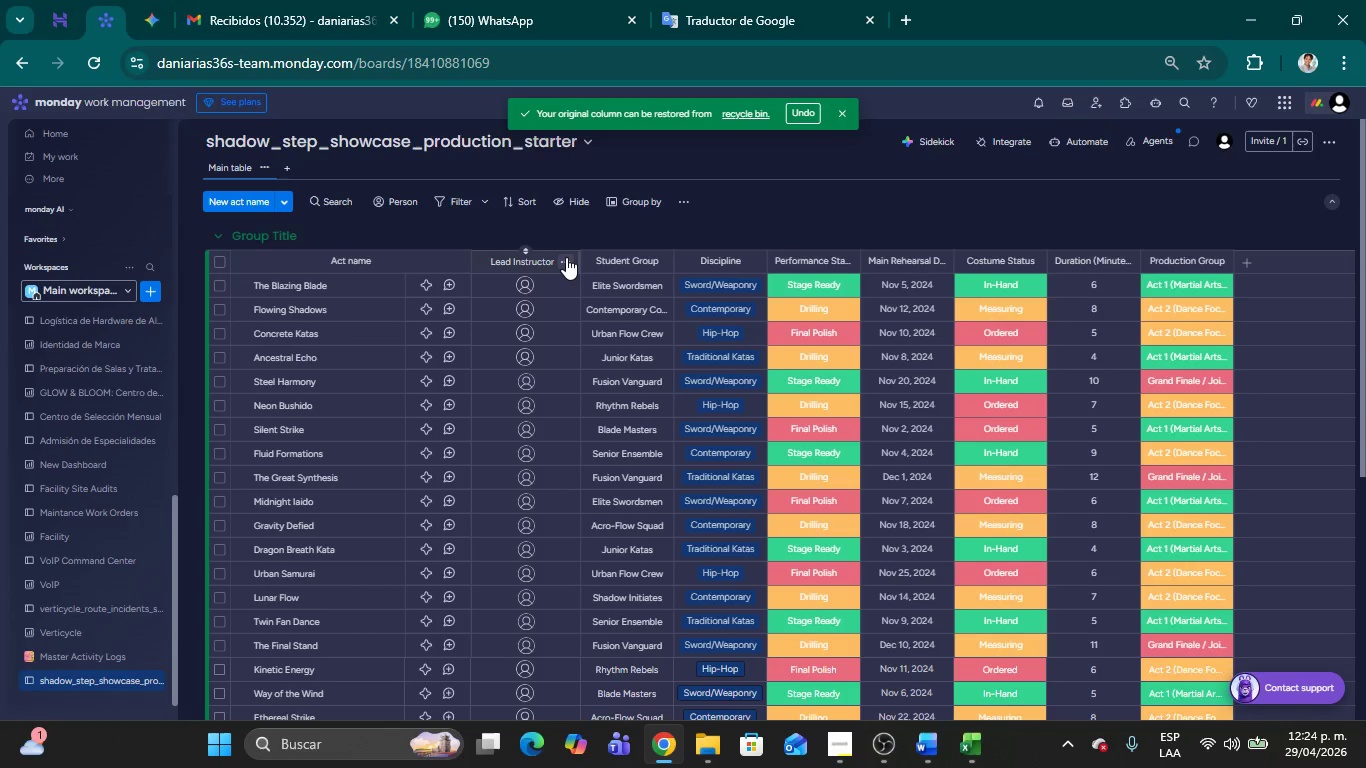 
left_click([566, 257])
 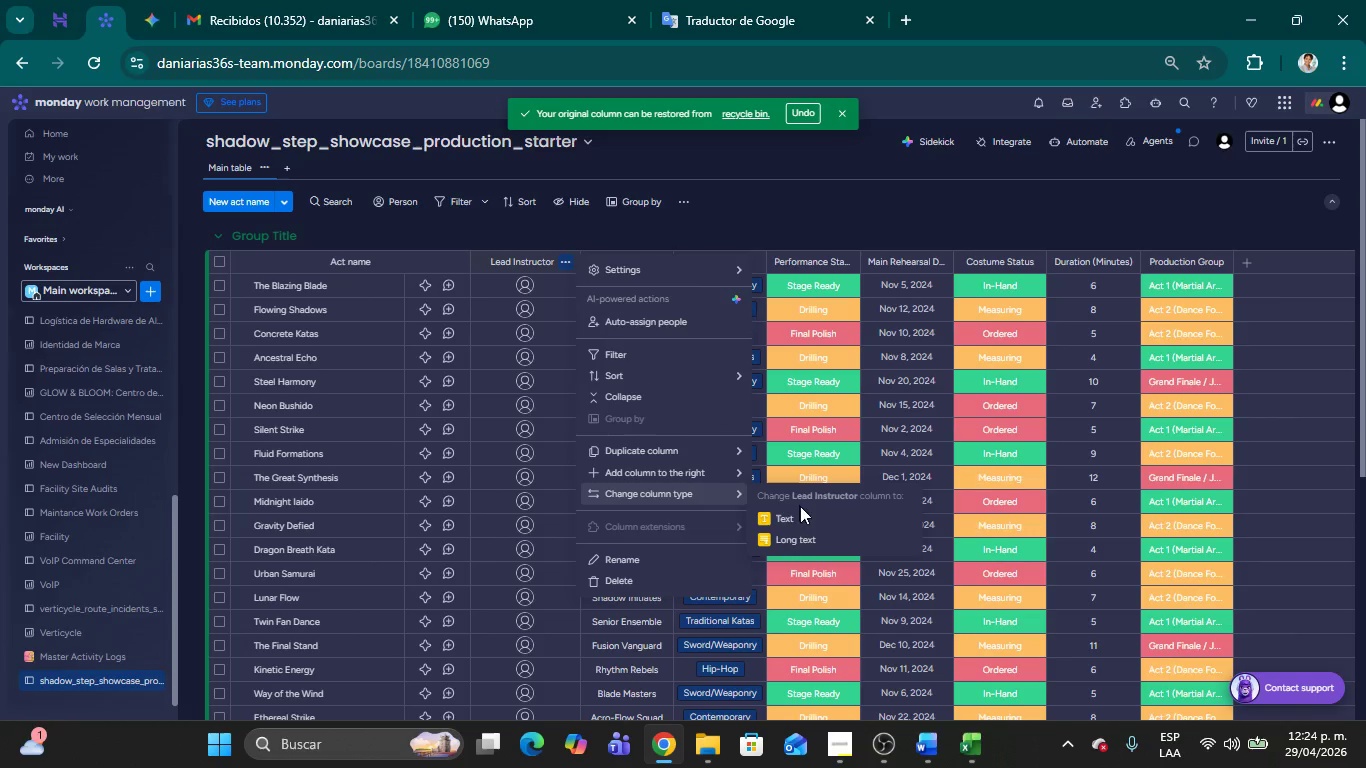 
left_click([811, 522])
 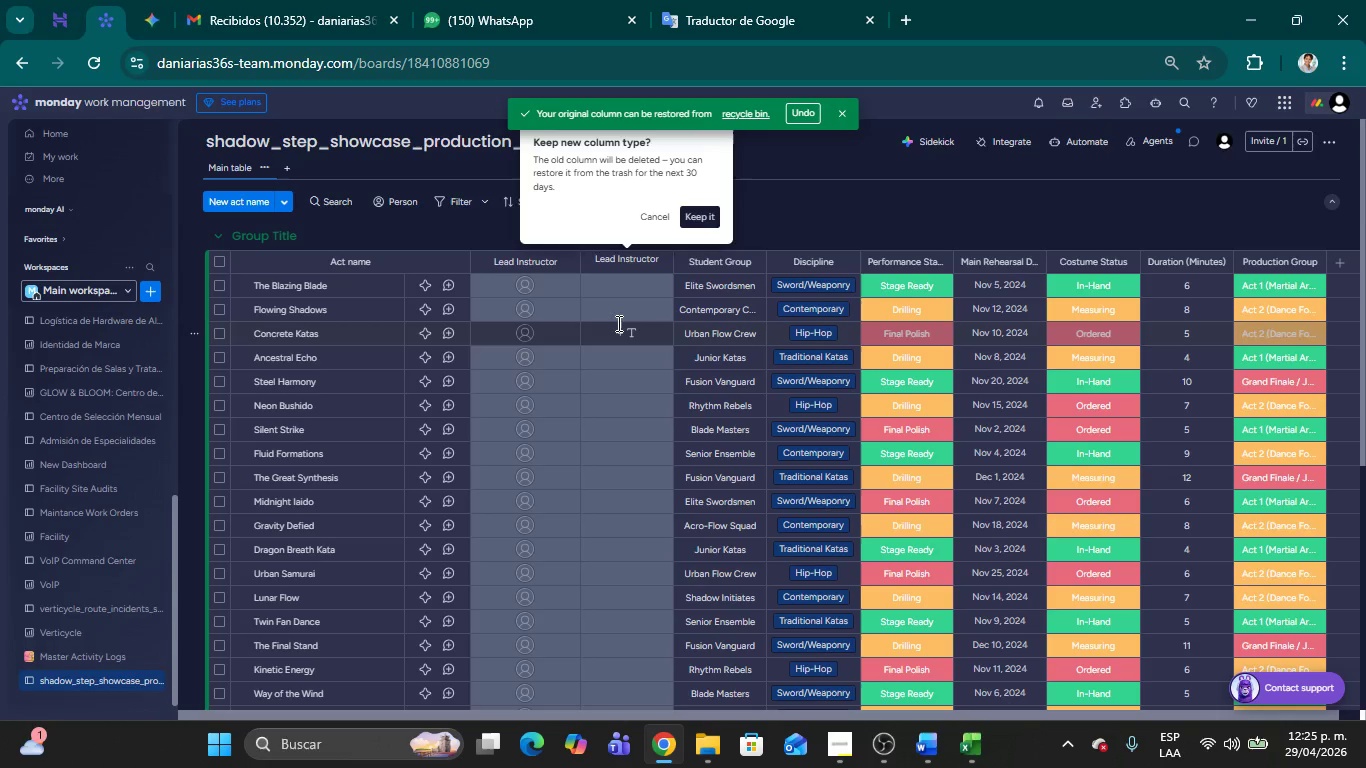 
wait(14.92)
 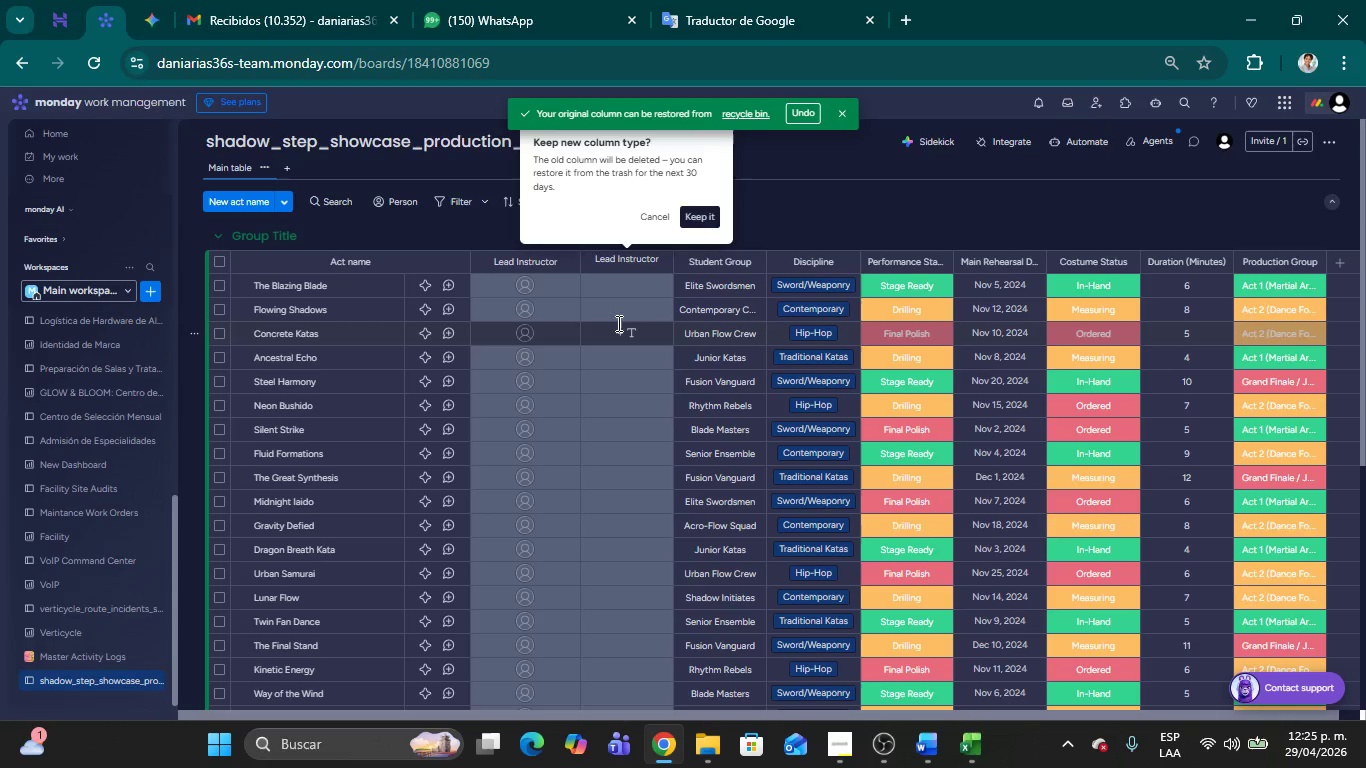 
left_click([708, 214])
 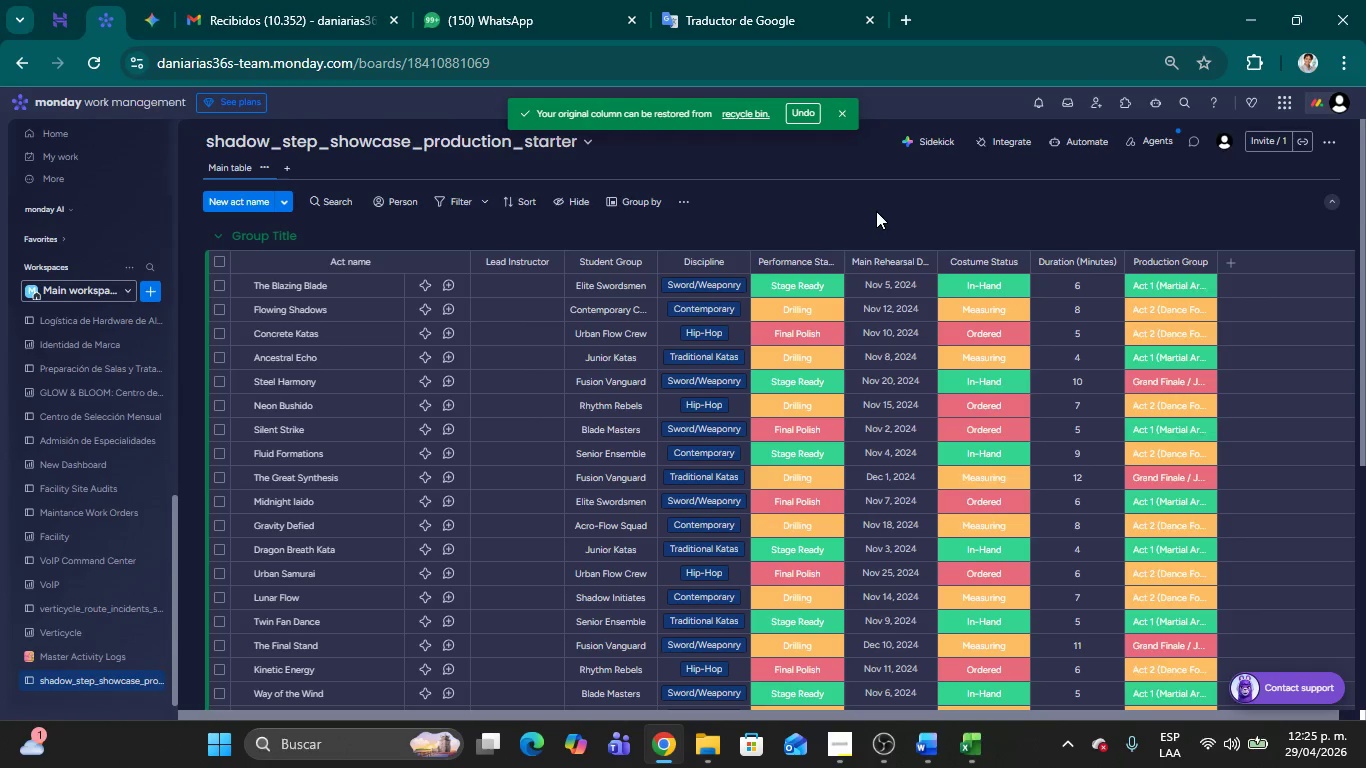 
left_click([876, 211])
 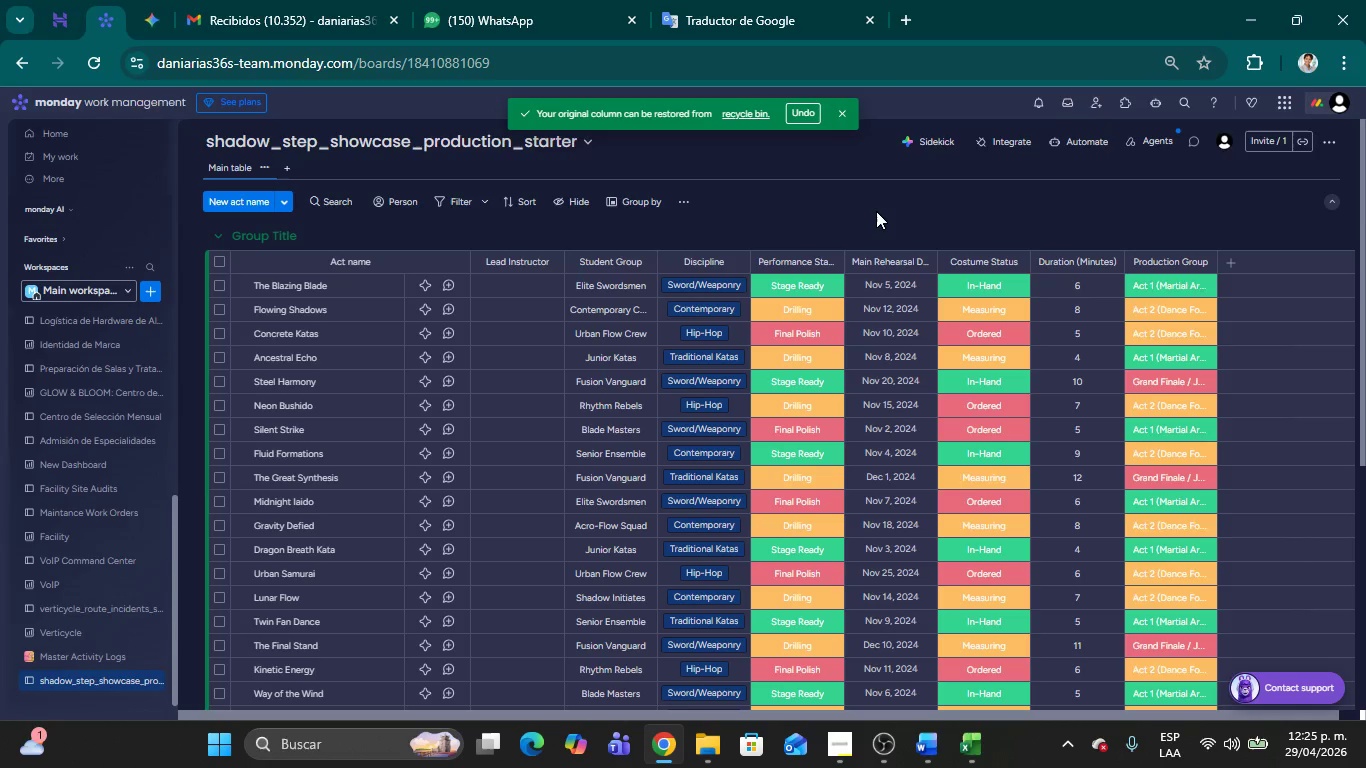 
wait(14.83)
 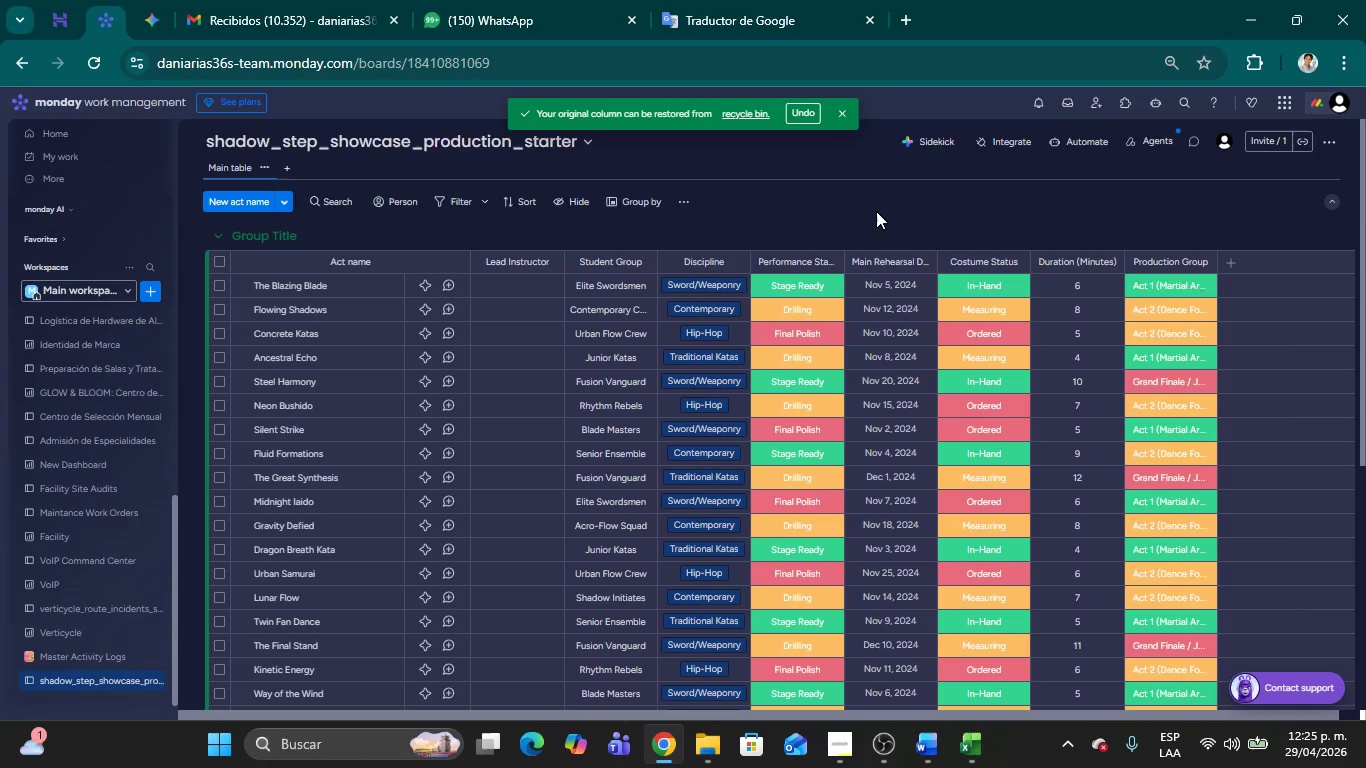 
left_click([795, 197])
 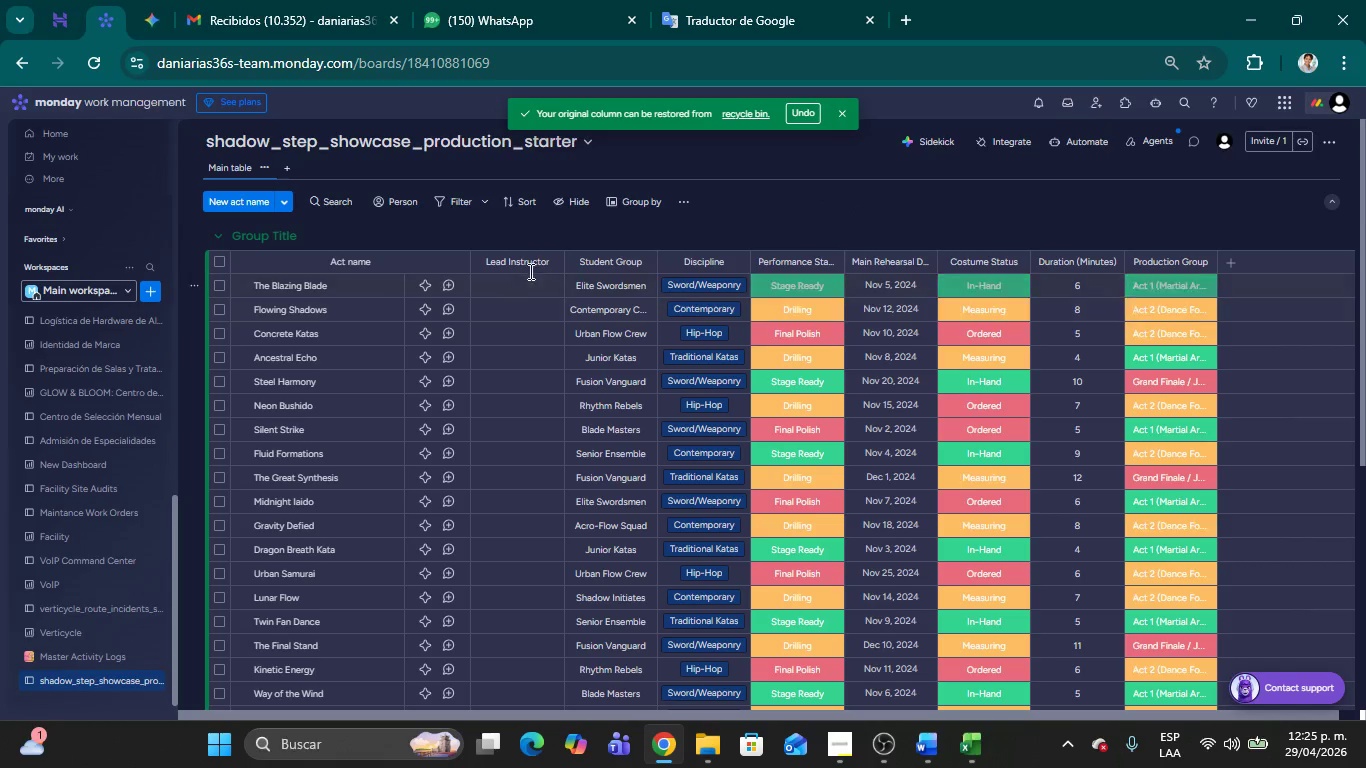 
left_click([510, 292])
 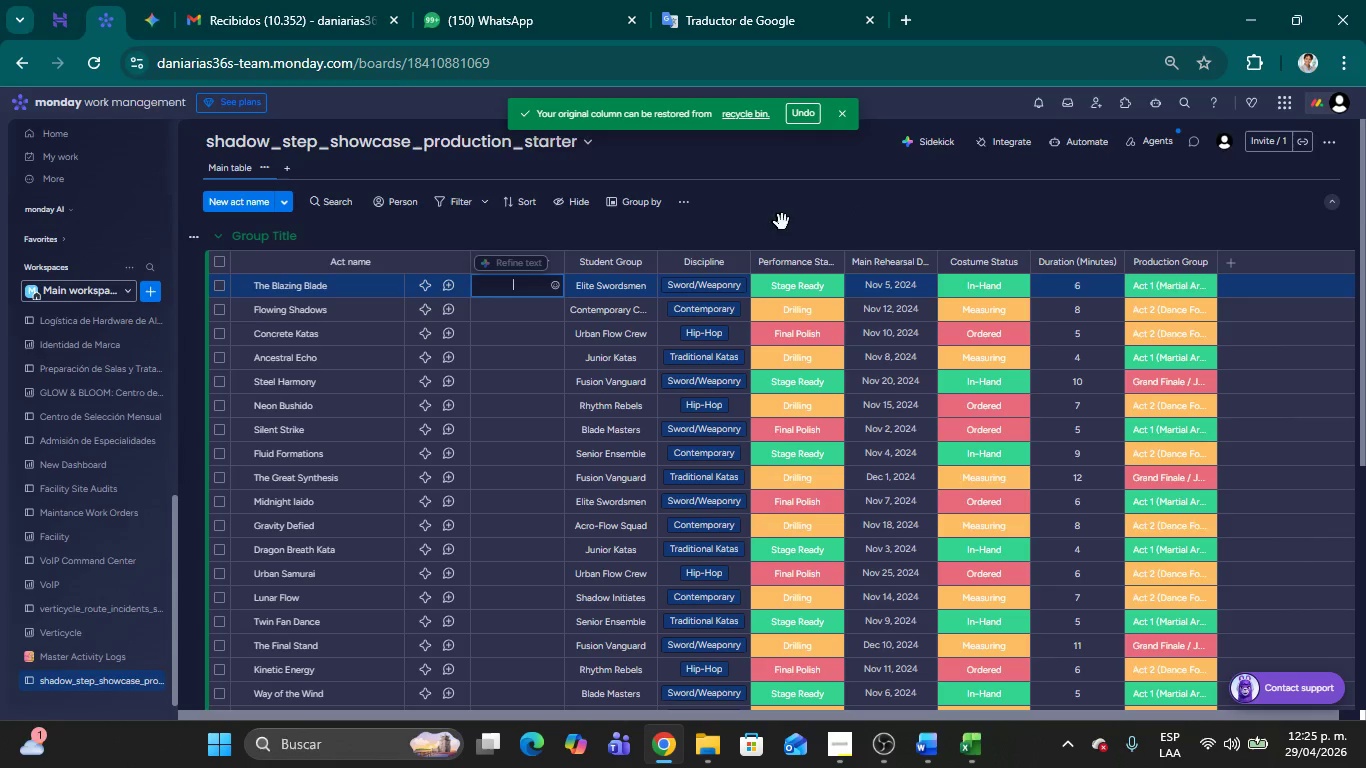 
left_click([785, 221])
 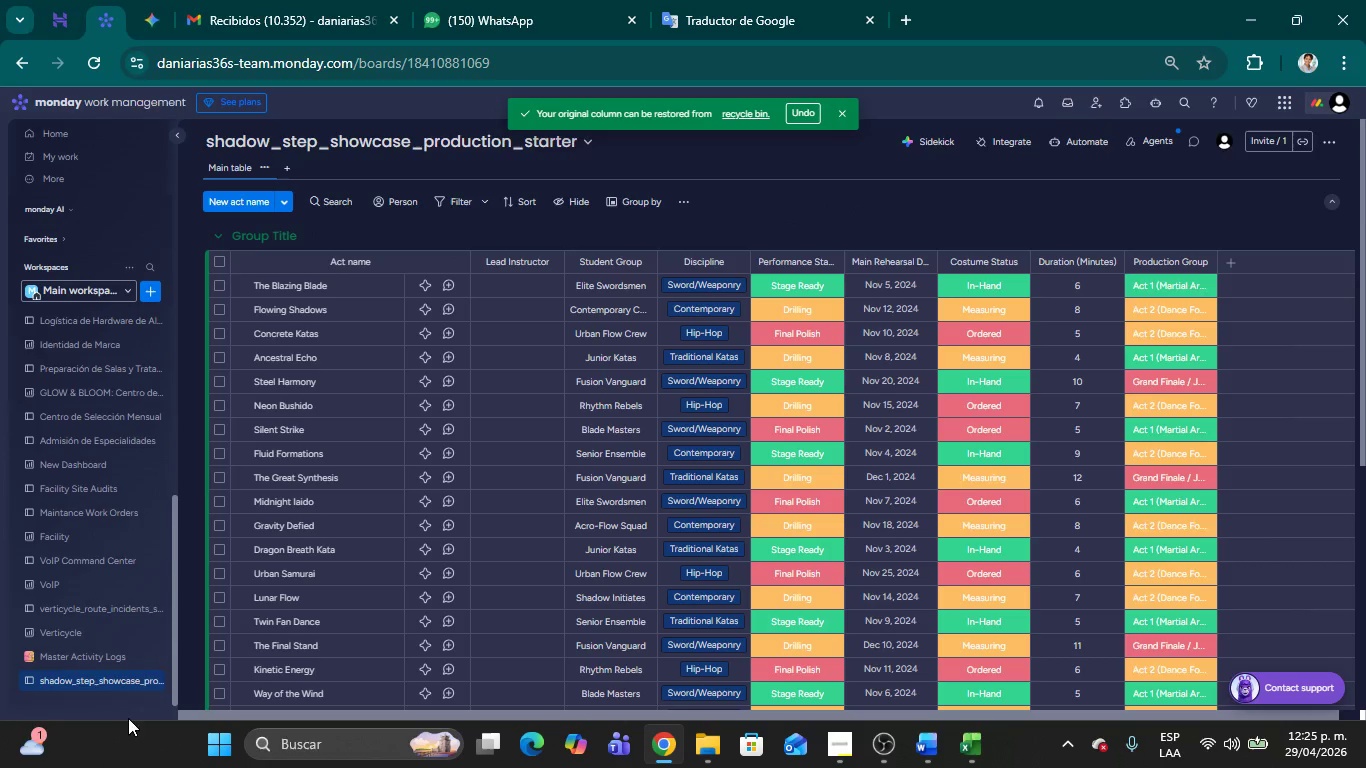 
right_click([87, 680])
 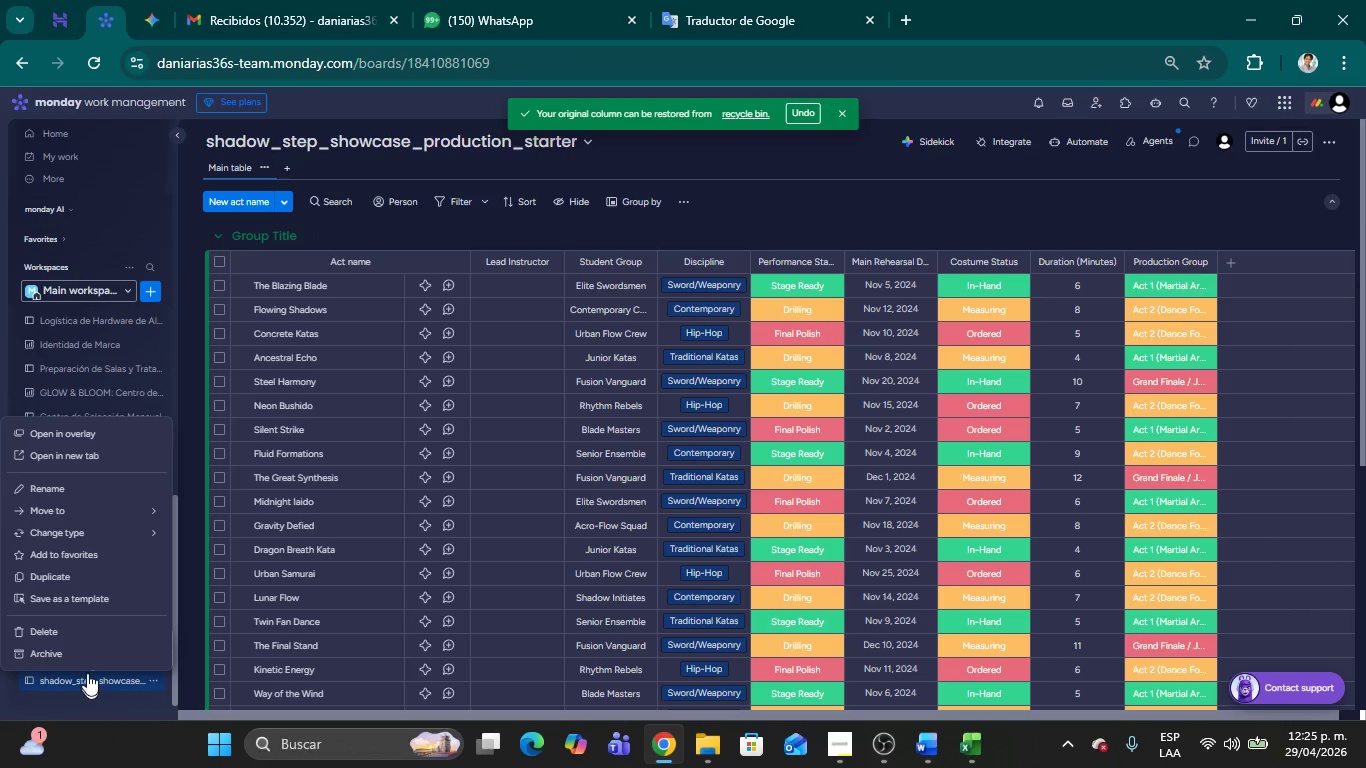 
left_click([65, 629])
 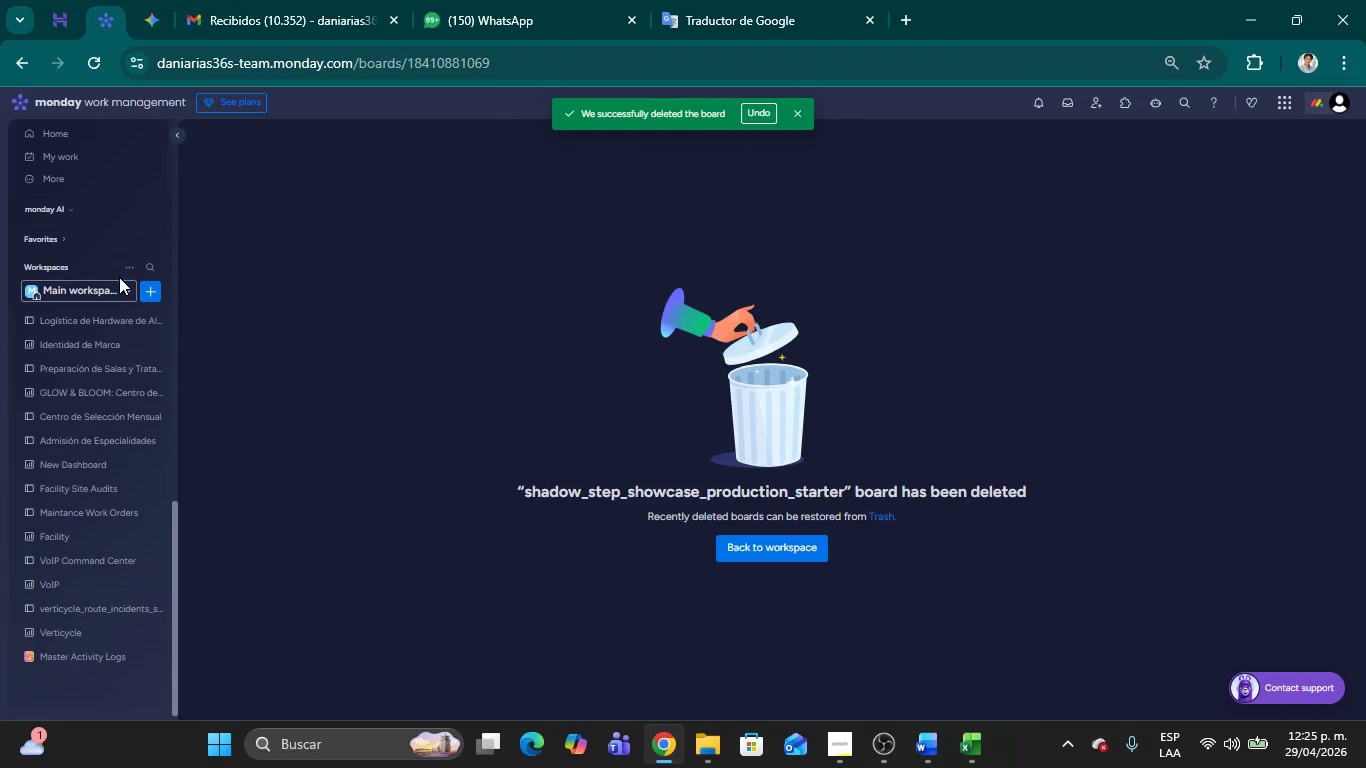 
left_click([148, 290])
 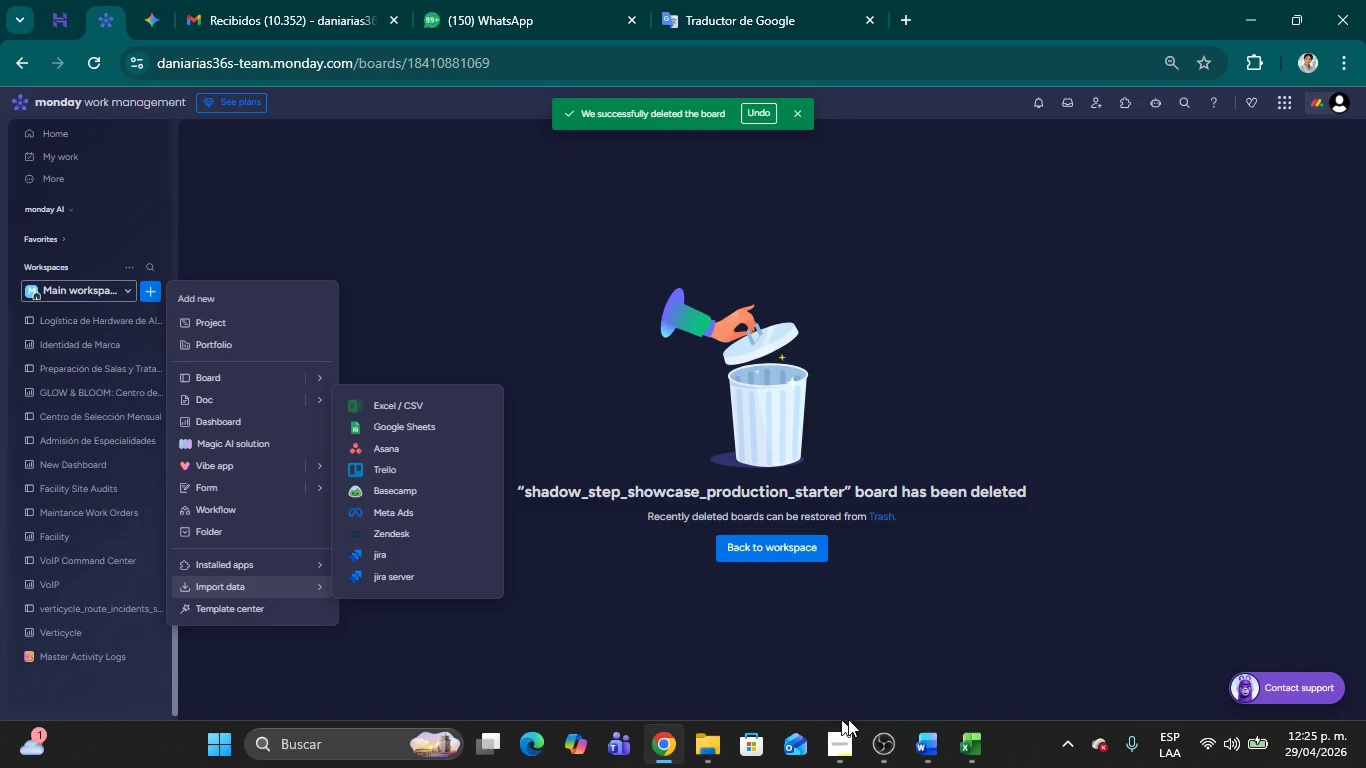 
left_click([1359, 0])
 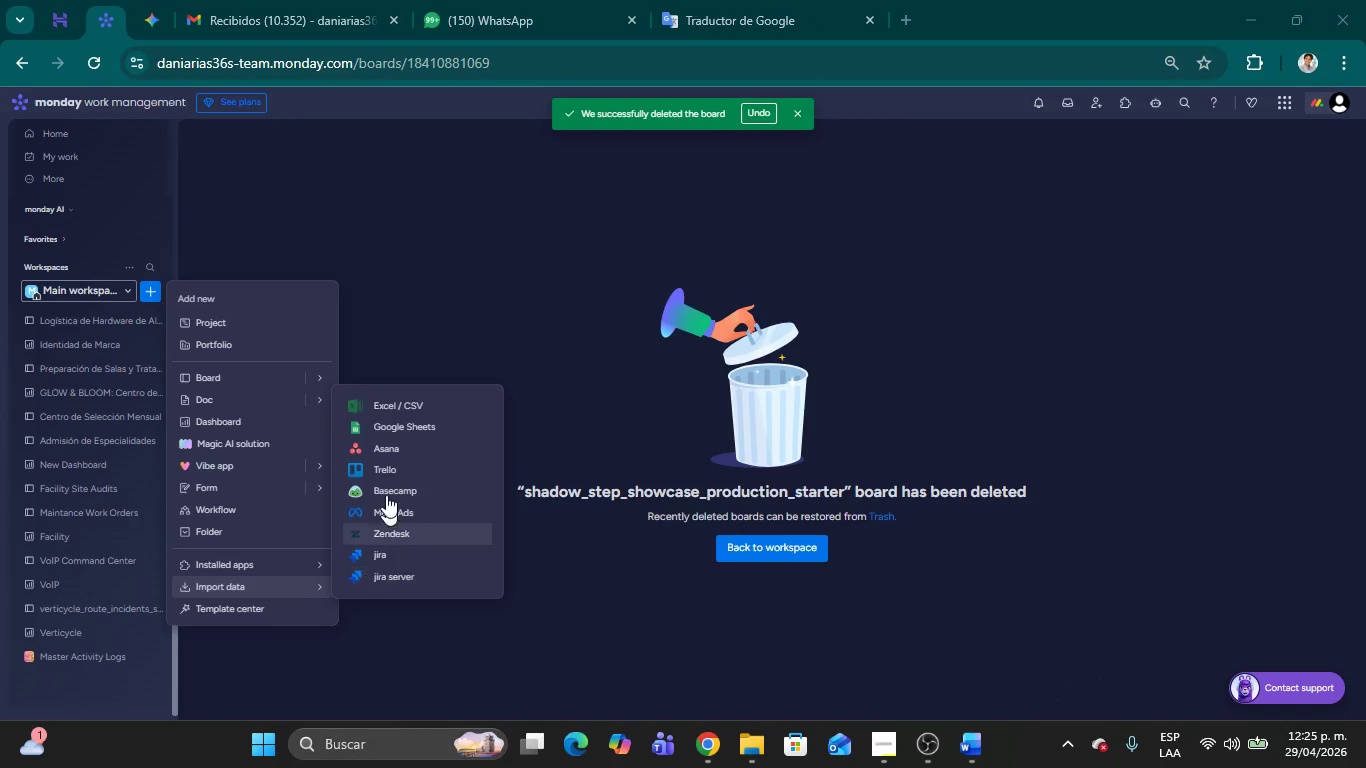 
left_click([397, 399])
 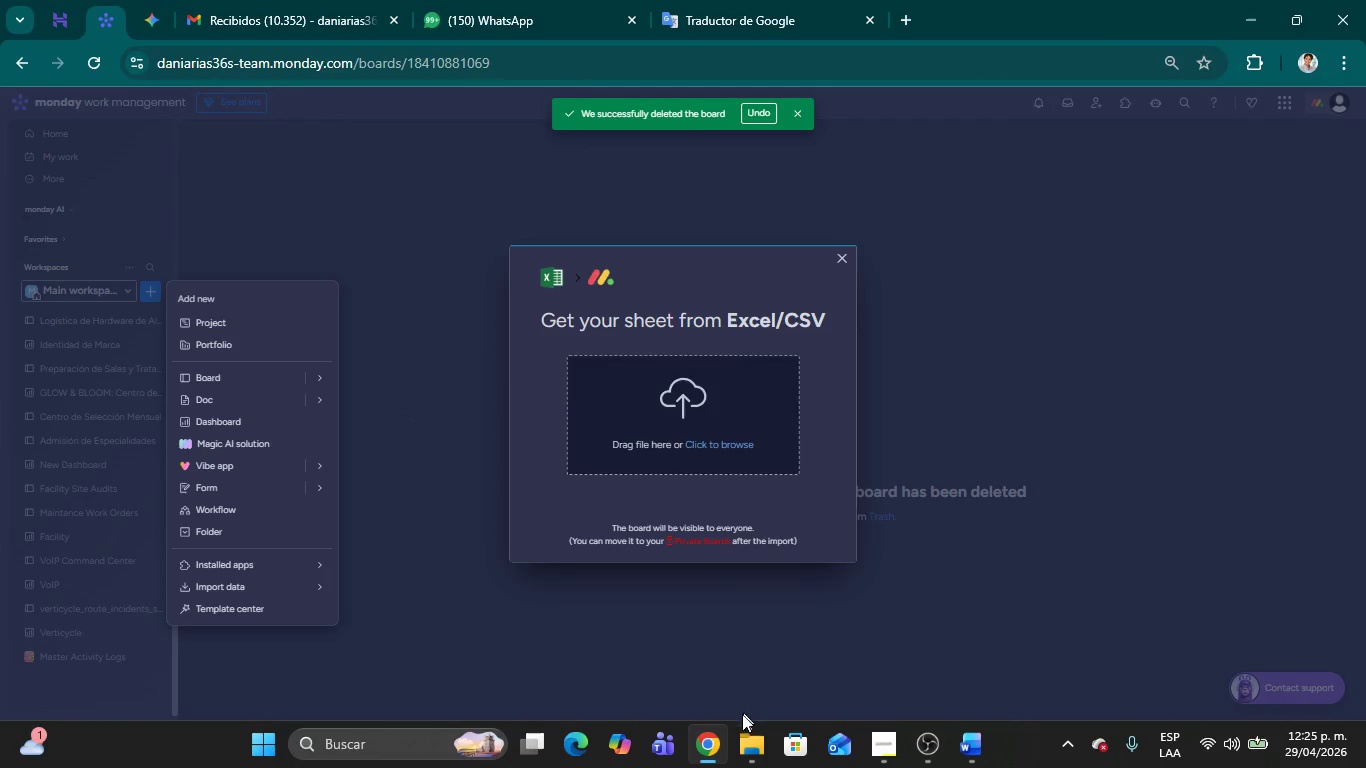 
left_click([743, 748])
 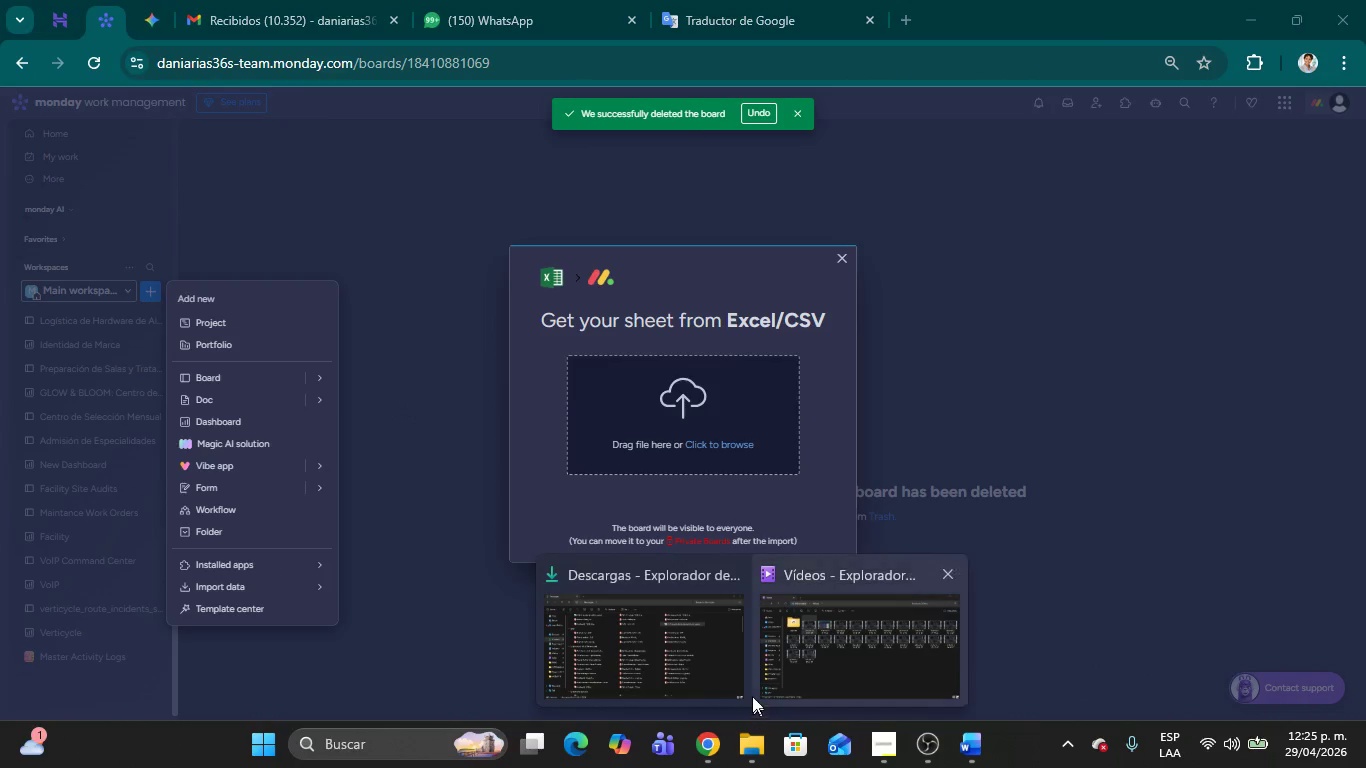 
left_click([677, 666])
 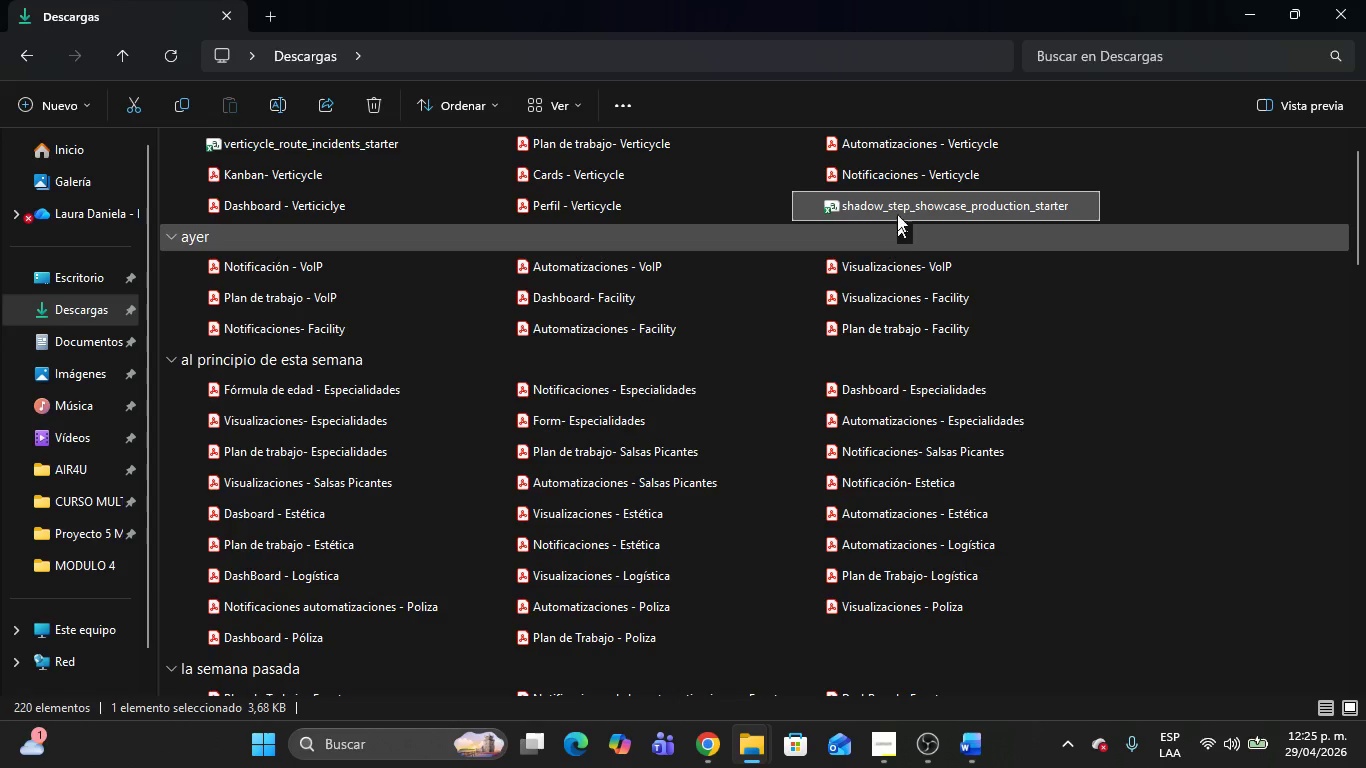 
left_click_drag(start_coordinate=[896, 203], to_coordinate=[671, 440])
 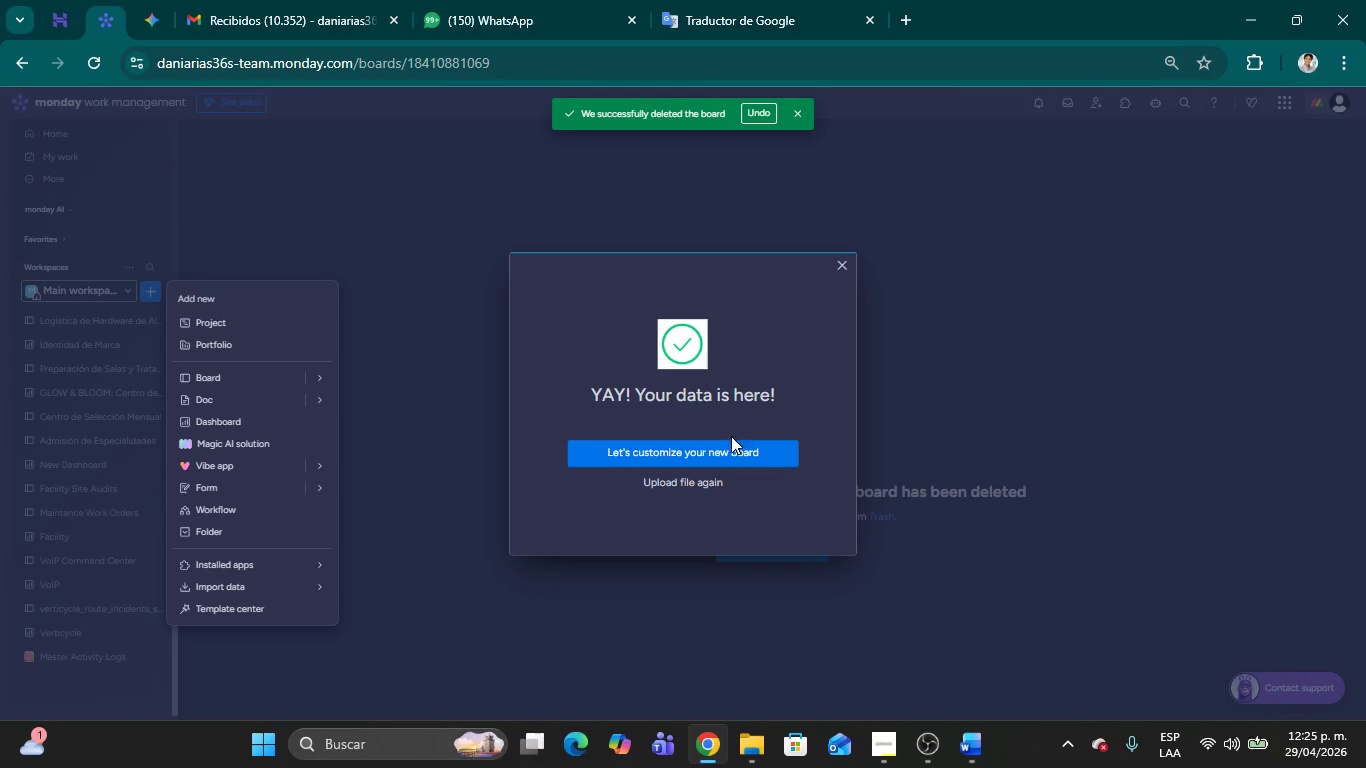 
left_click([728, 452])
 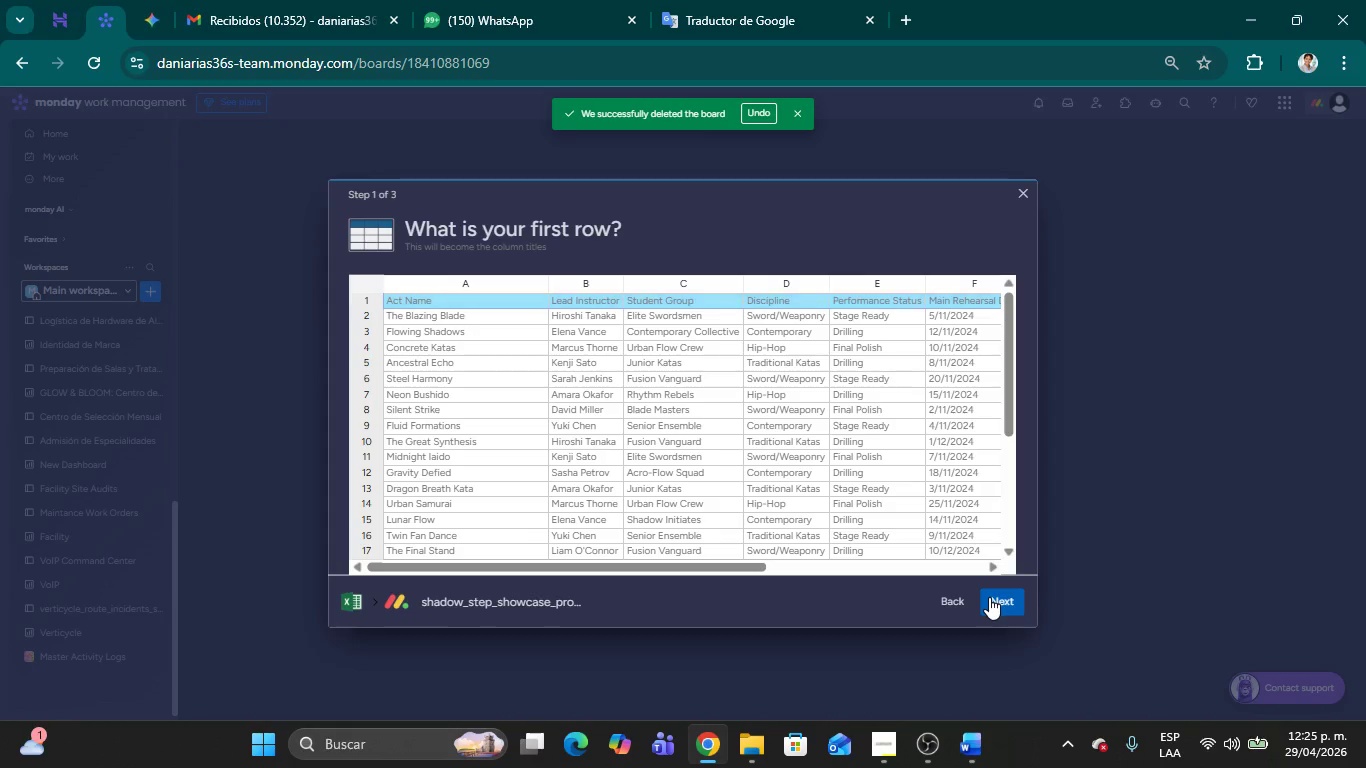 
left_click_drag(start_coordinate=[743, 562], to_coordinate=[953, 565])
 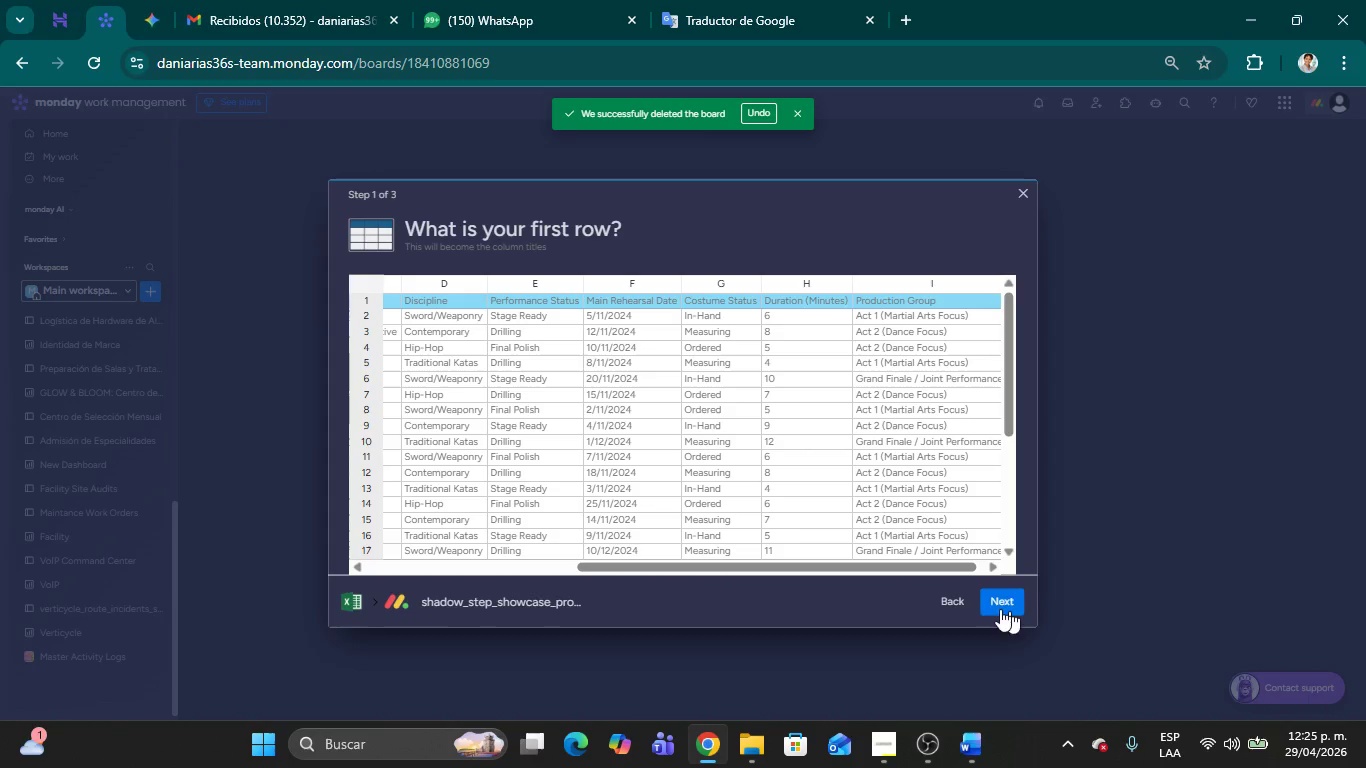 
left_click([992, 606])
 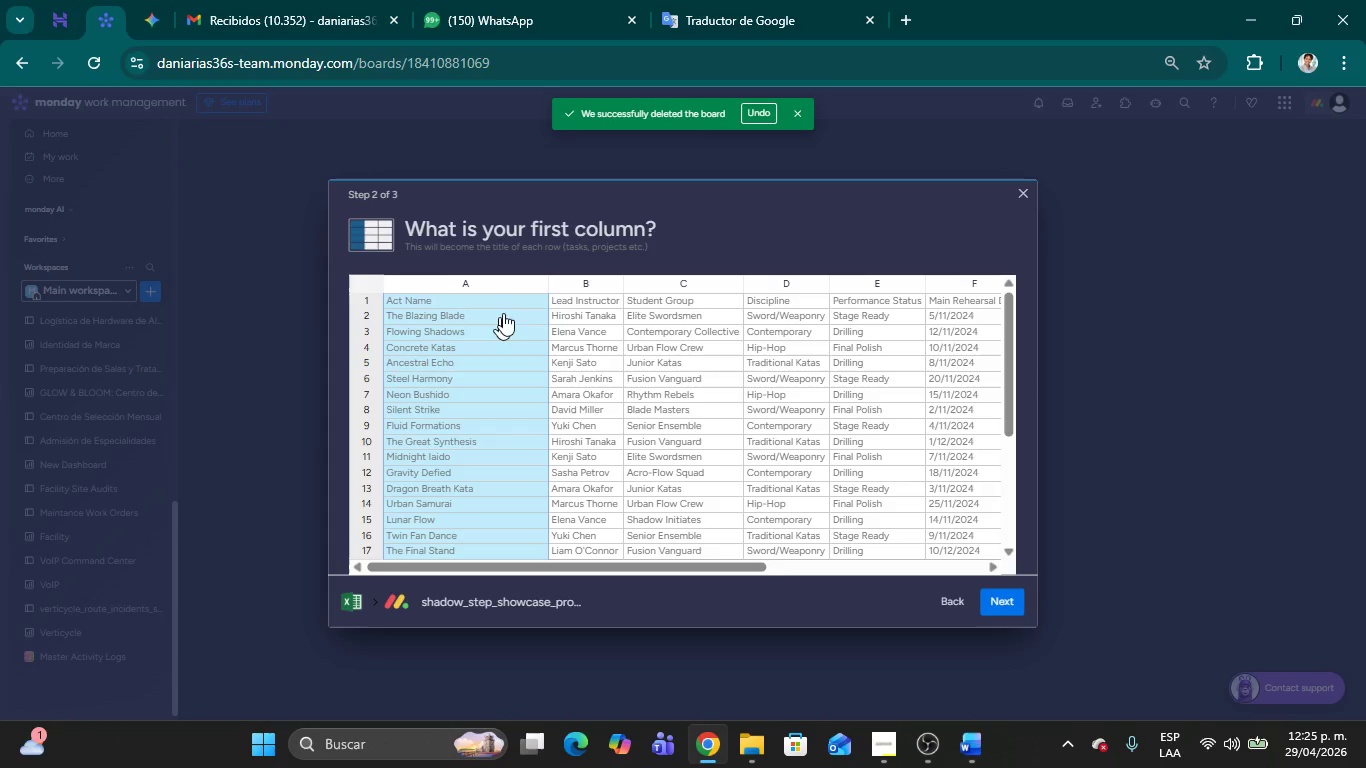 
left_click([512, 275])
 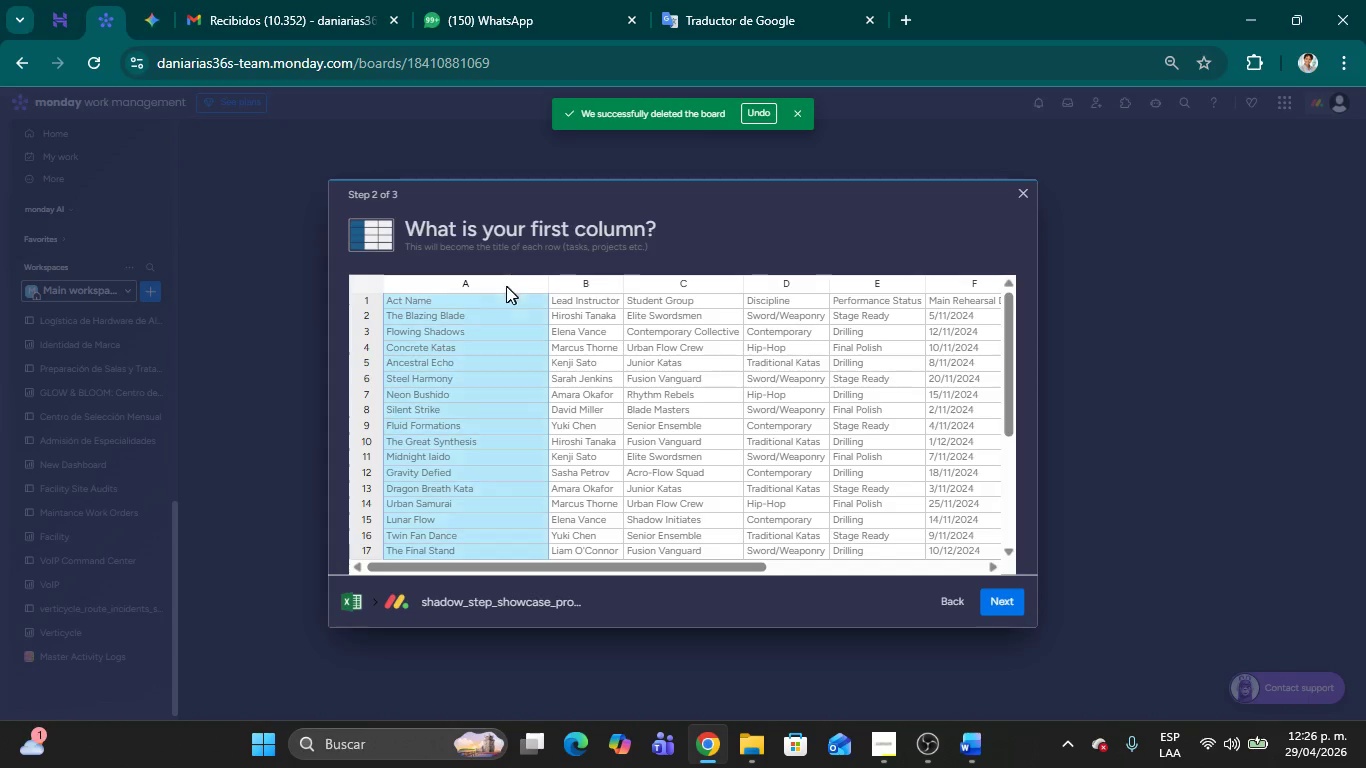 
left_click([504, 286])
 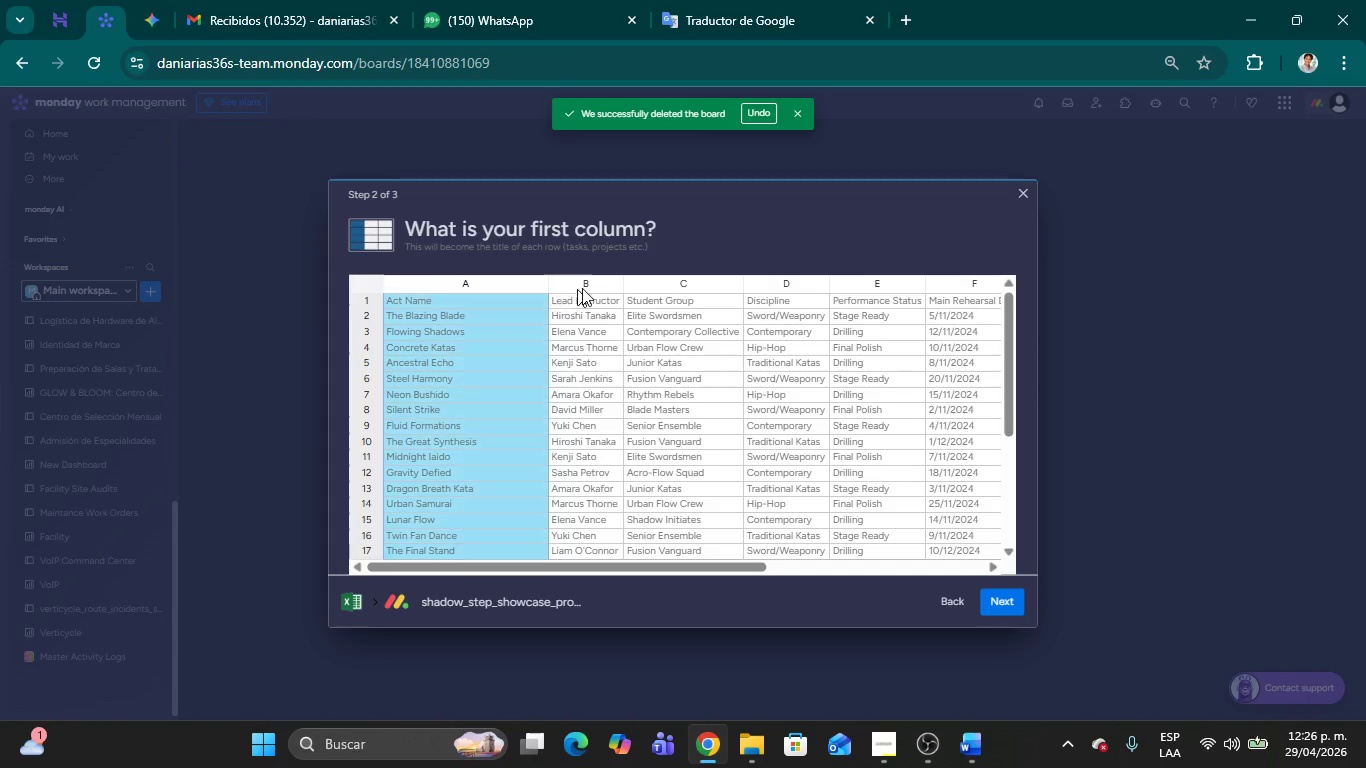 
left_click([587, 287])
 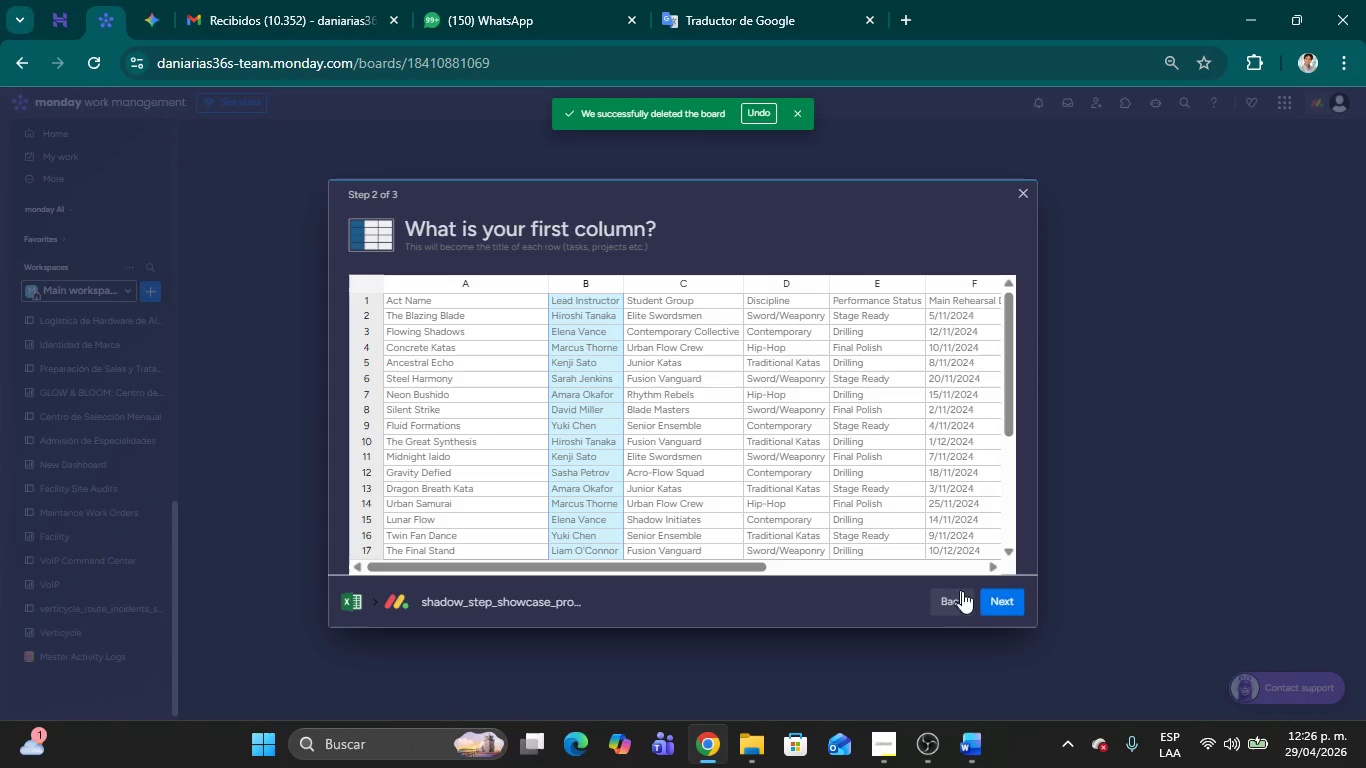 
left_click([992, 605])
 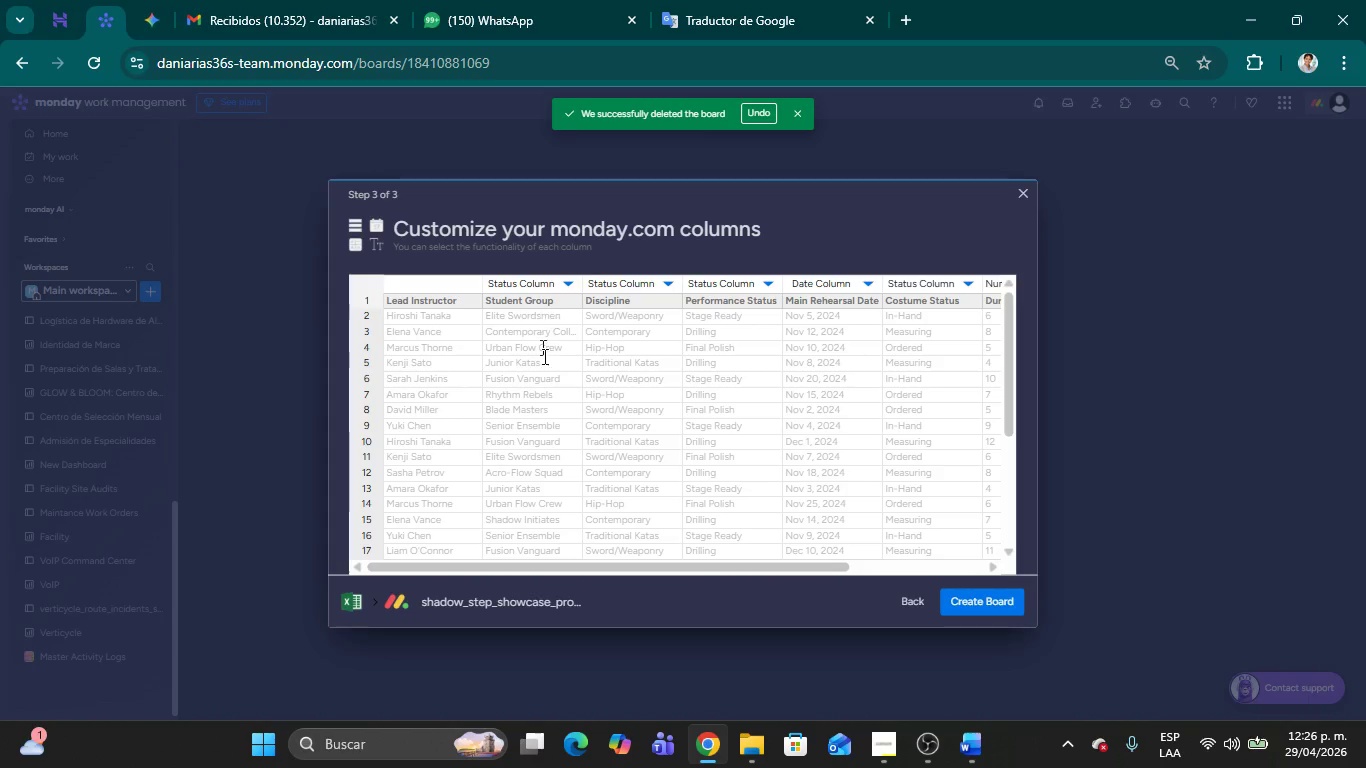 
left_click([569, 279])
 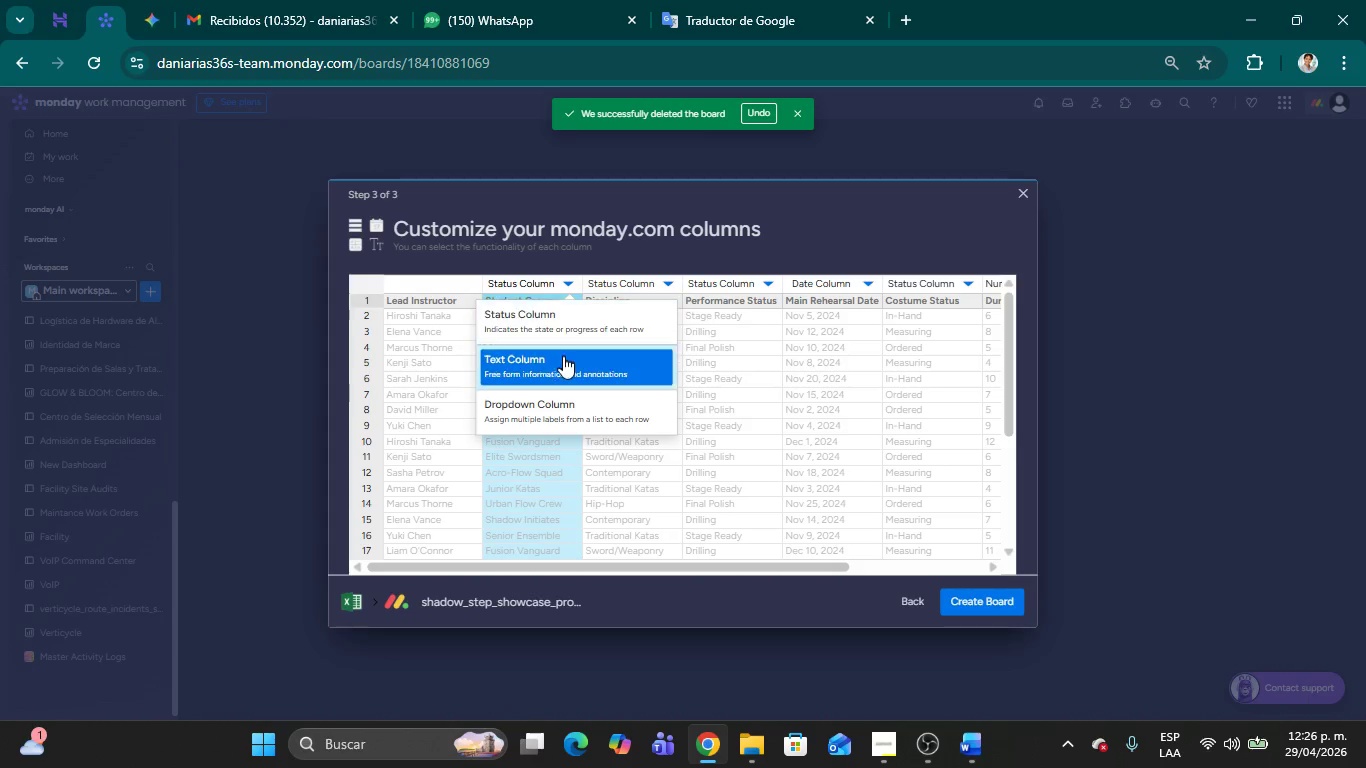 
left_click([563, 360])
 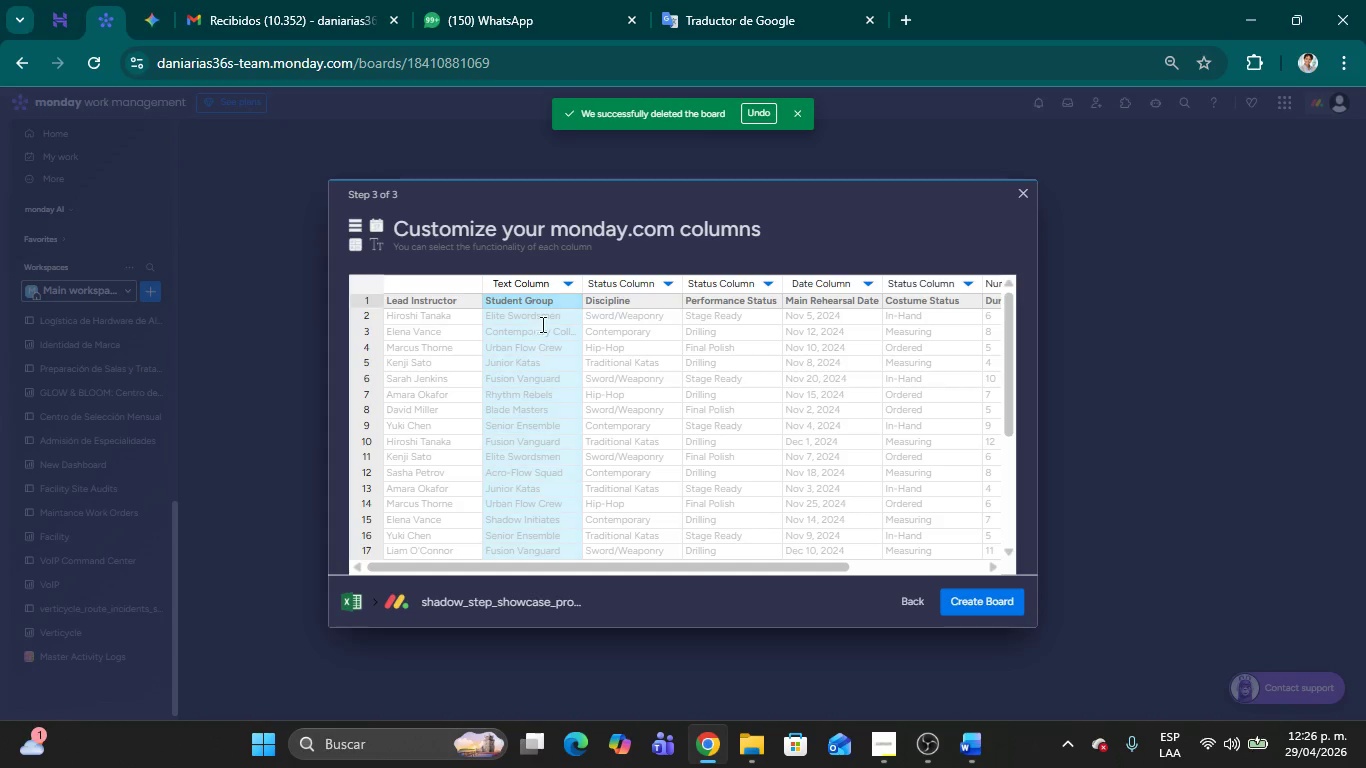 
wait(5.97)
 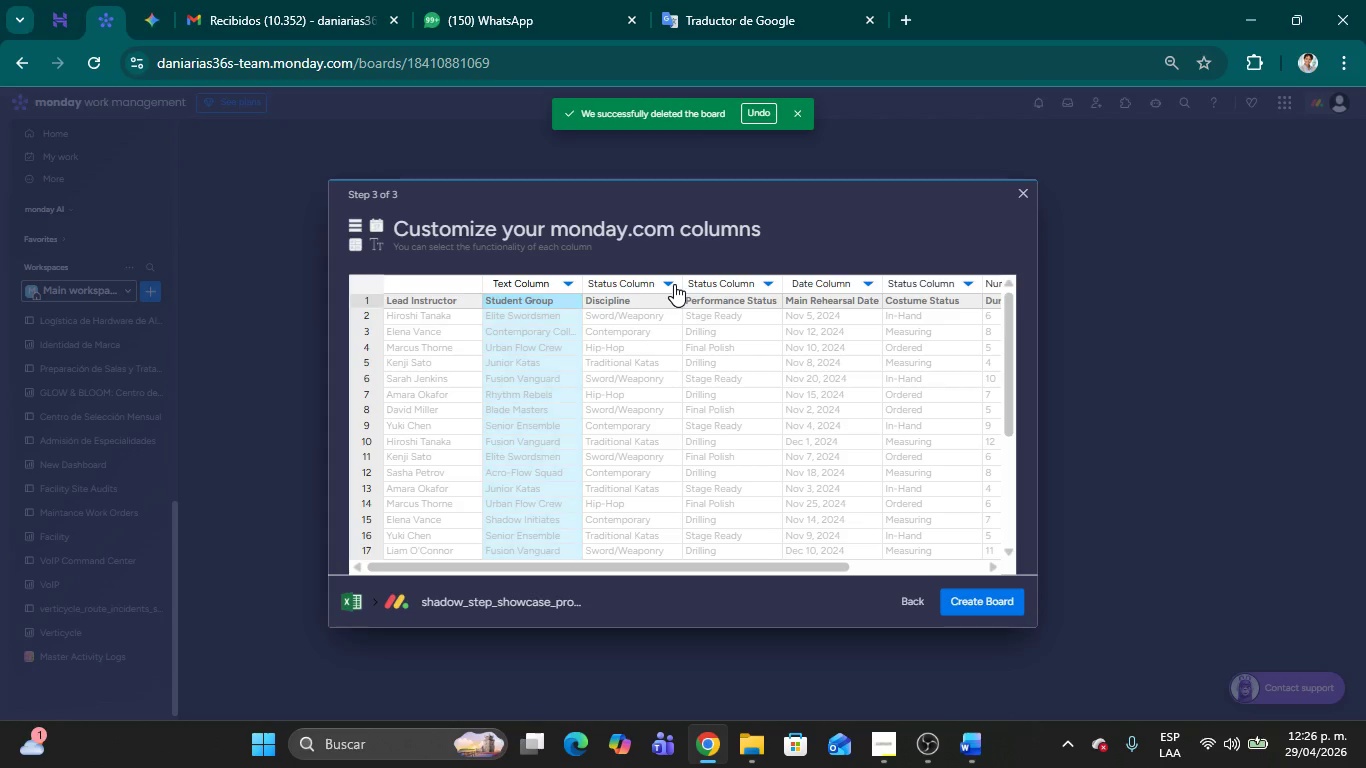 
left_click([668, 285])
 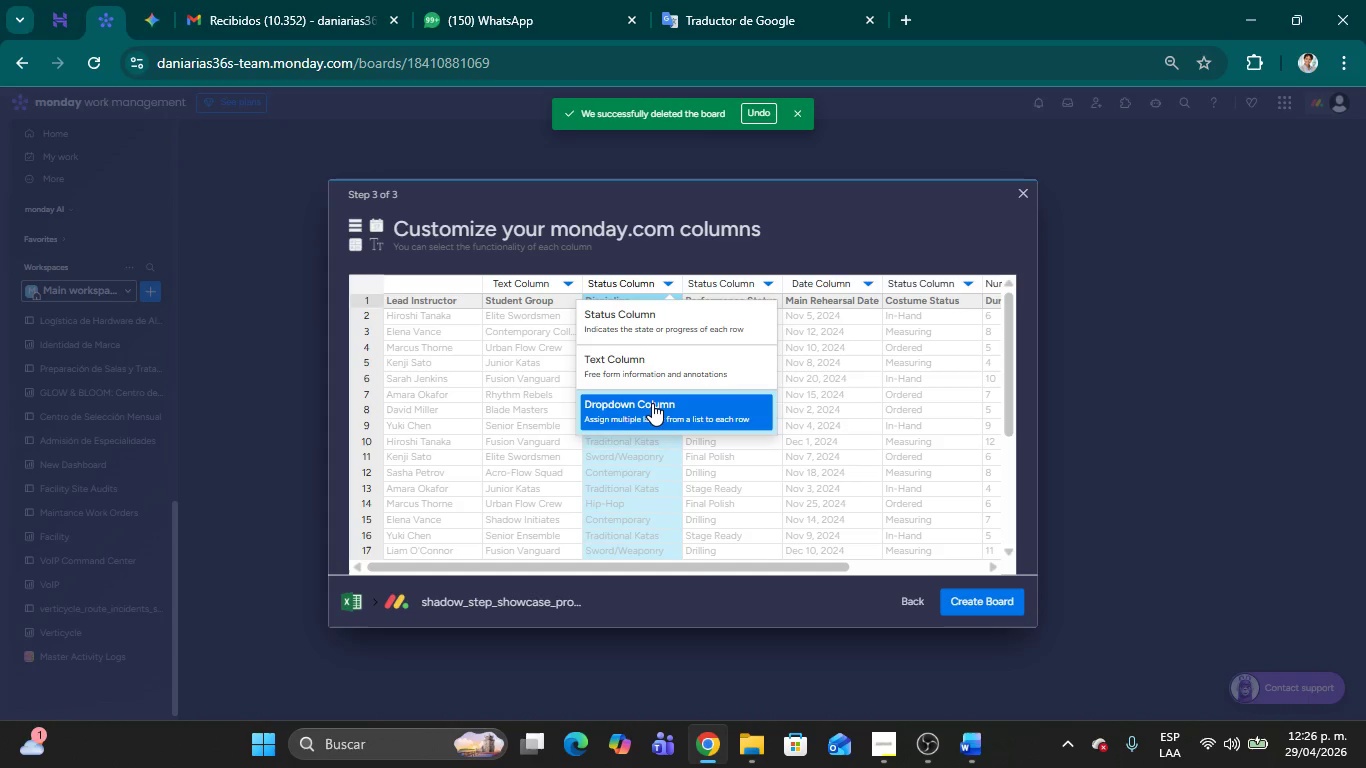 
left_click([652, 403])
 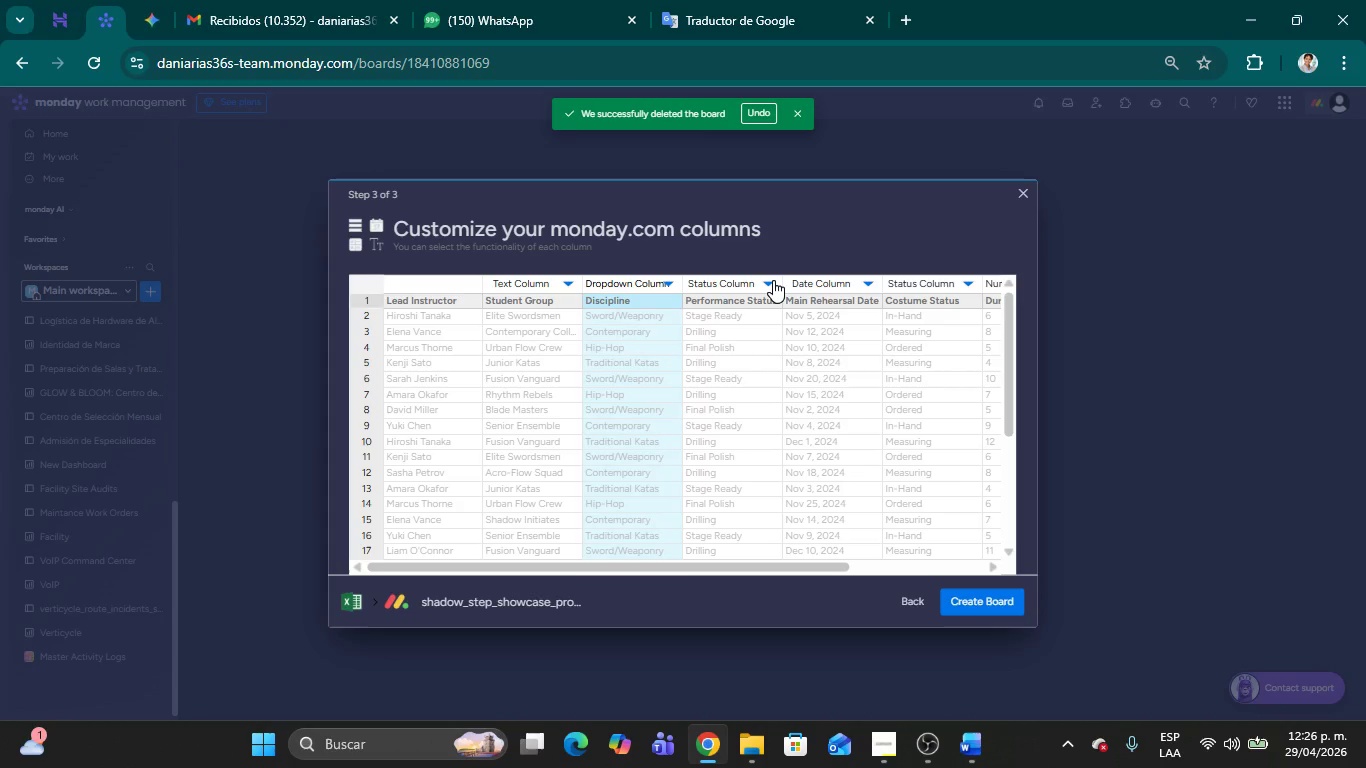 
wait(10.95)
 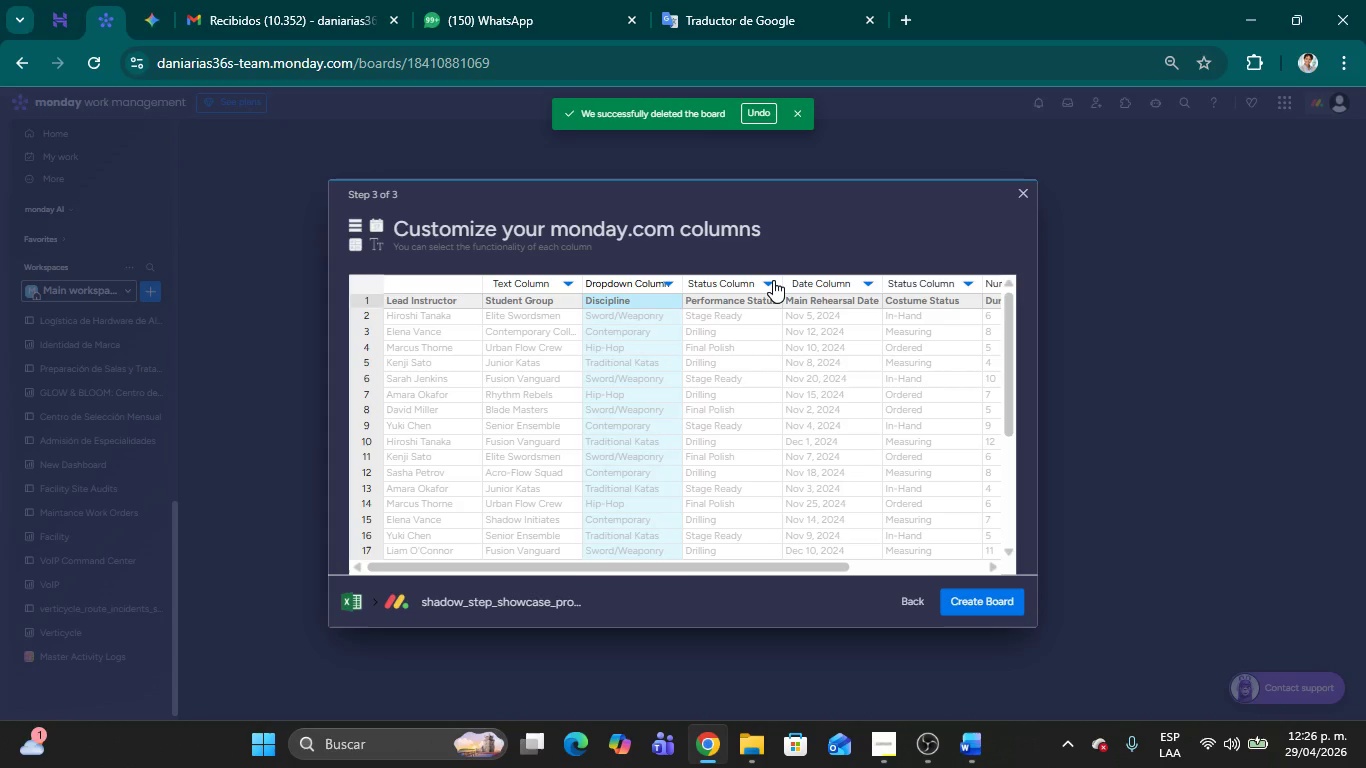 
left_click_drag(start_coordinate=[806, 561], to_coordinate=[999, 551])
 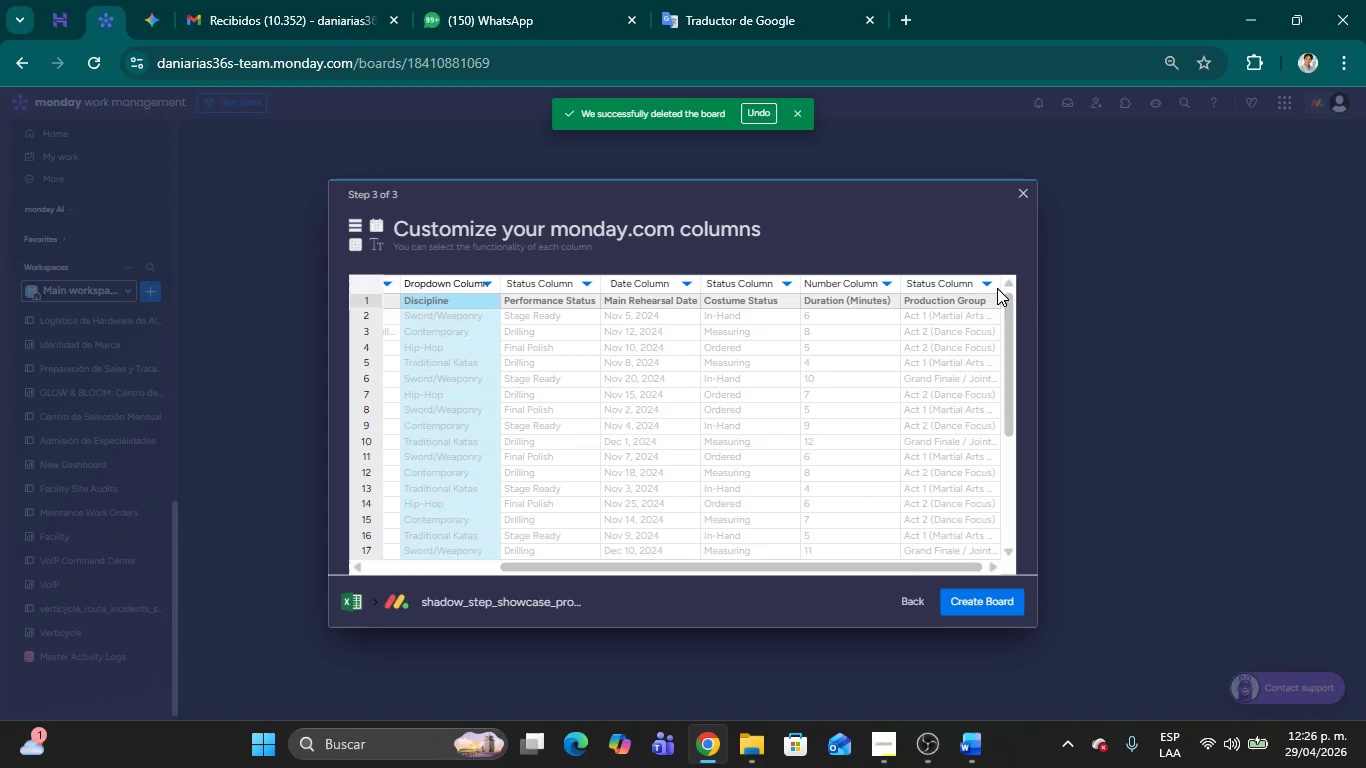 
left_click([987, 286])
 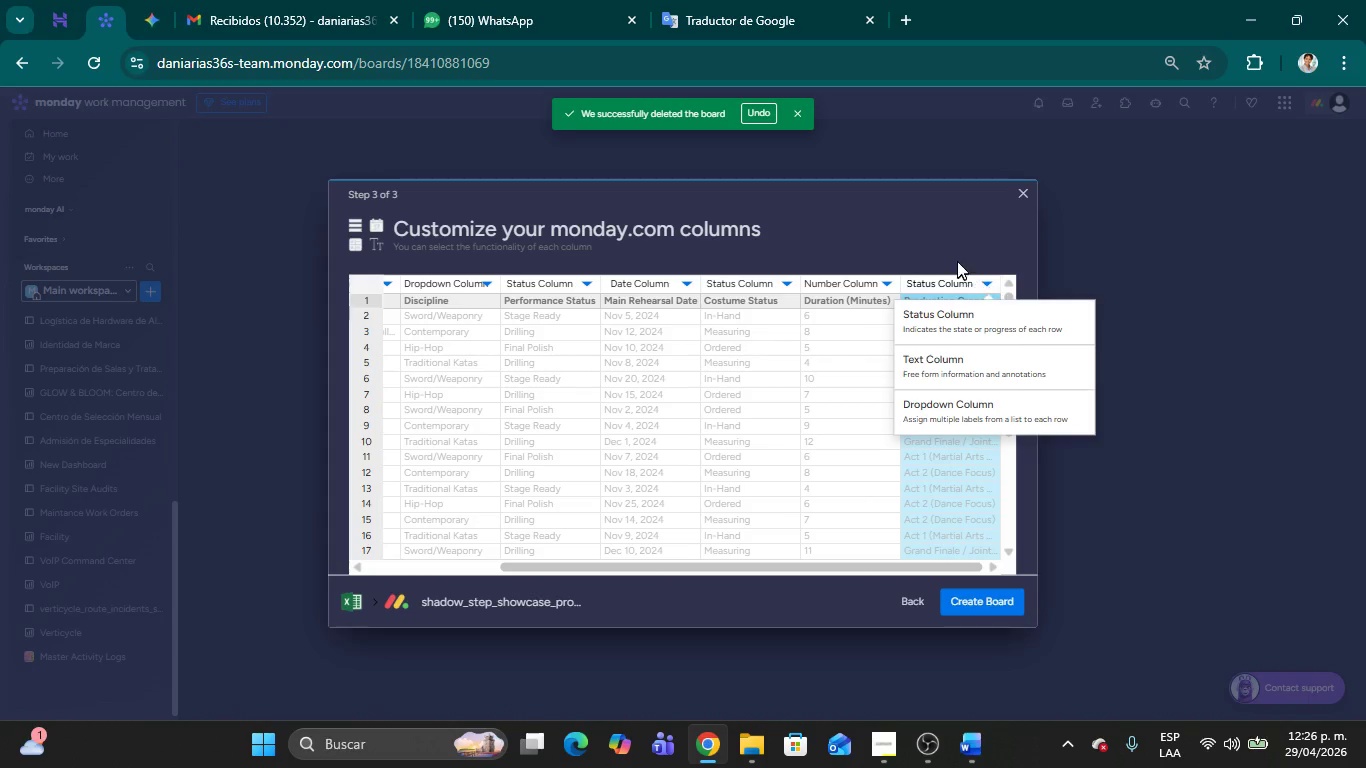 
left_click([946, 239])
 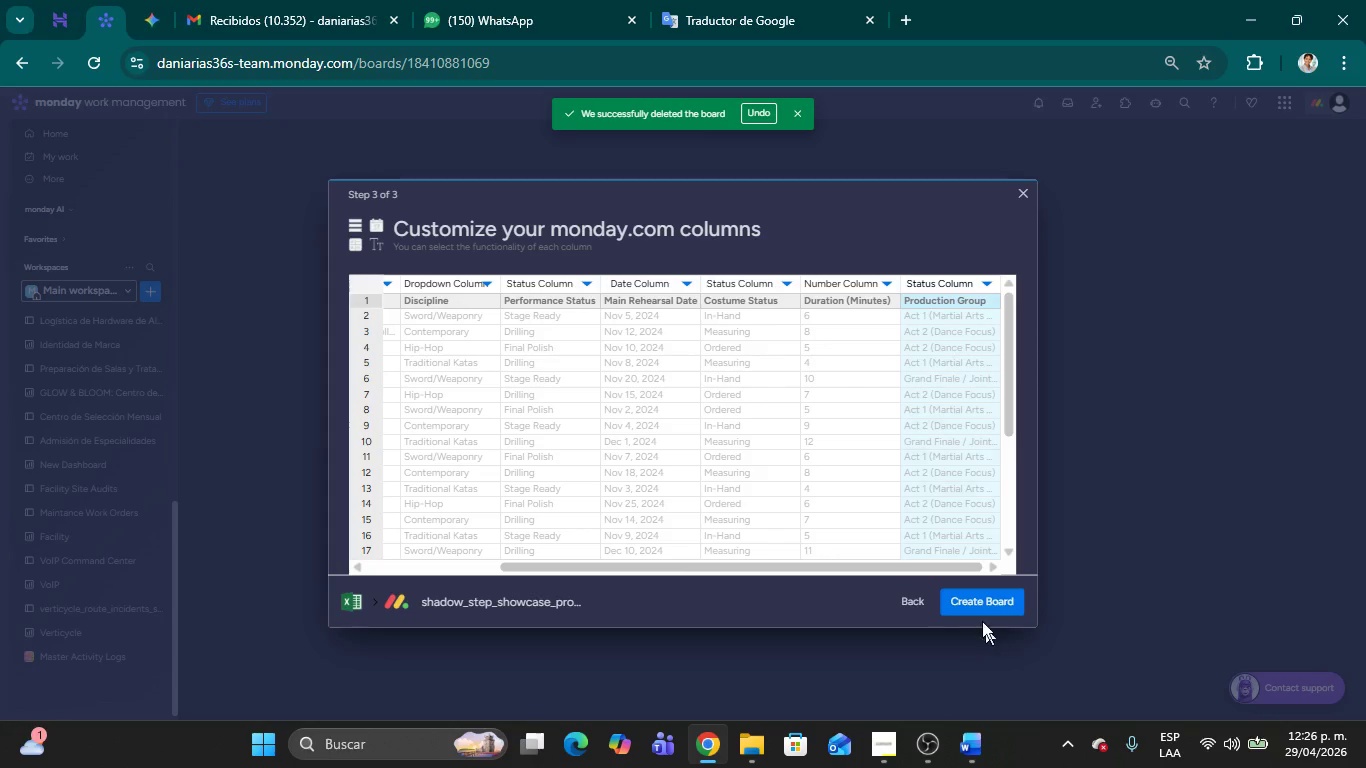 
left_click([973, 603])
 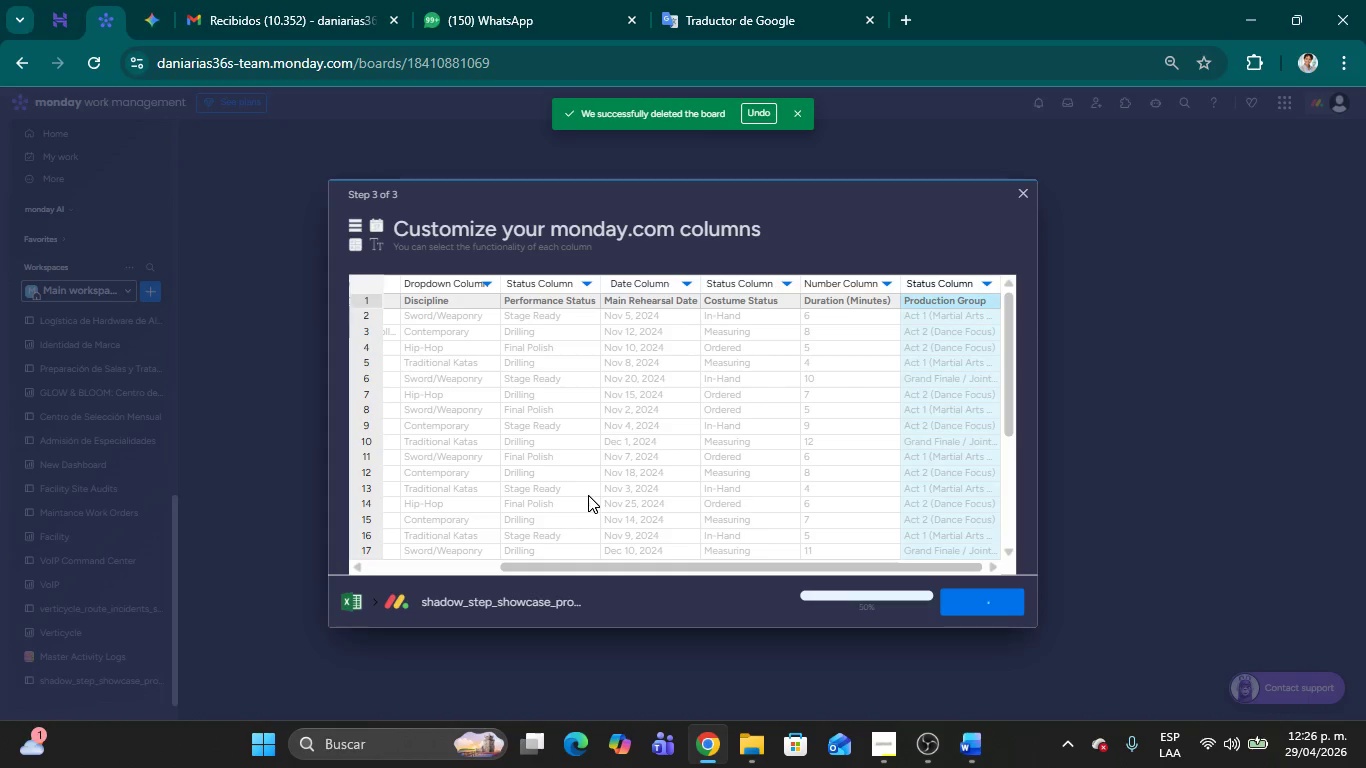 
wait(9.36)
 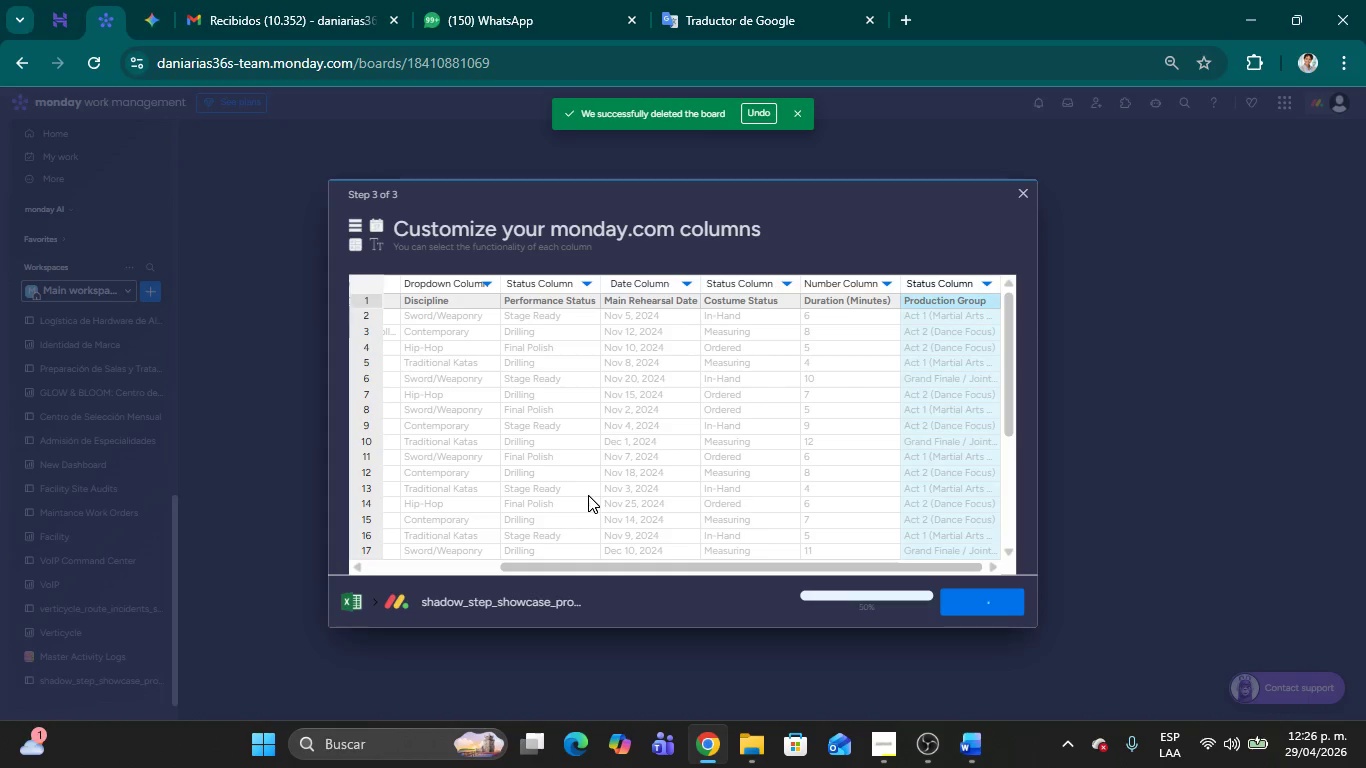 
left_click([1135, 266])
 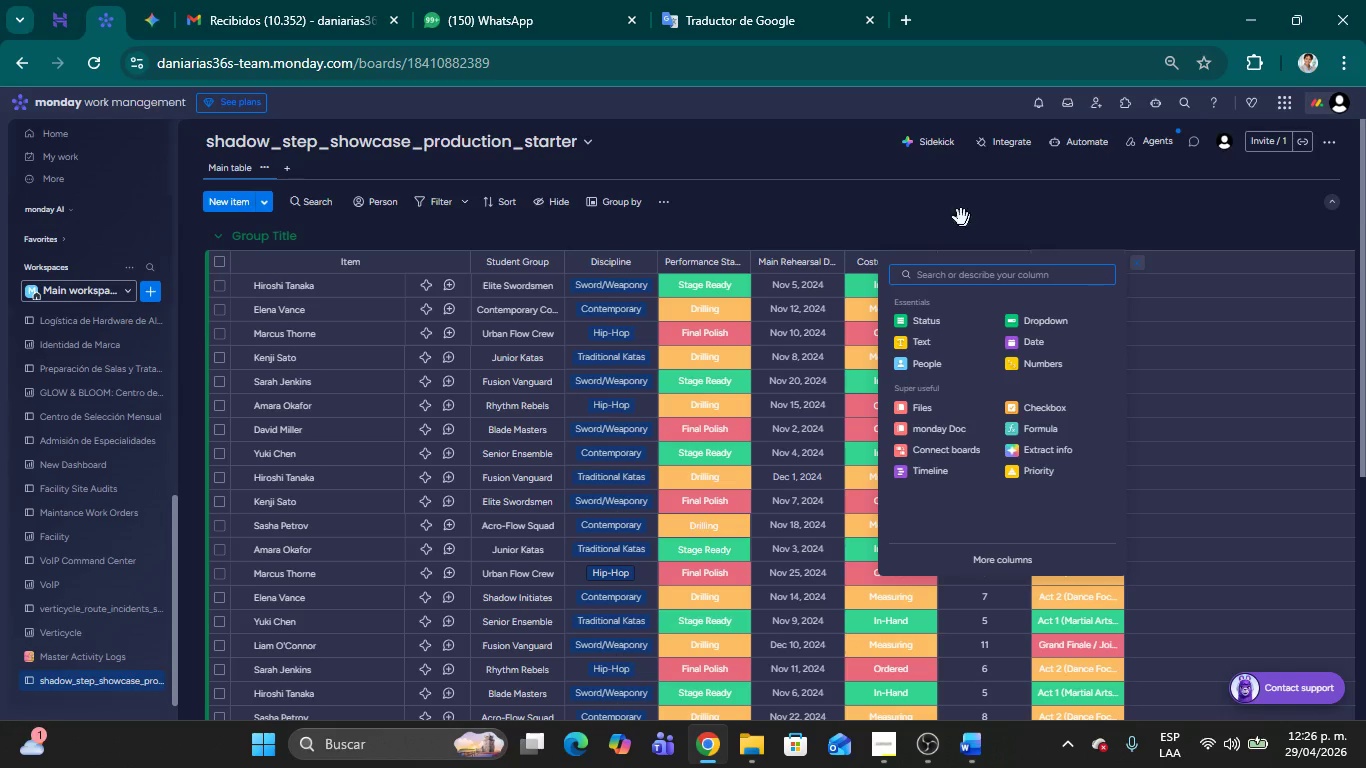 
left_click([940, 211])
 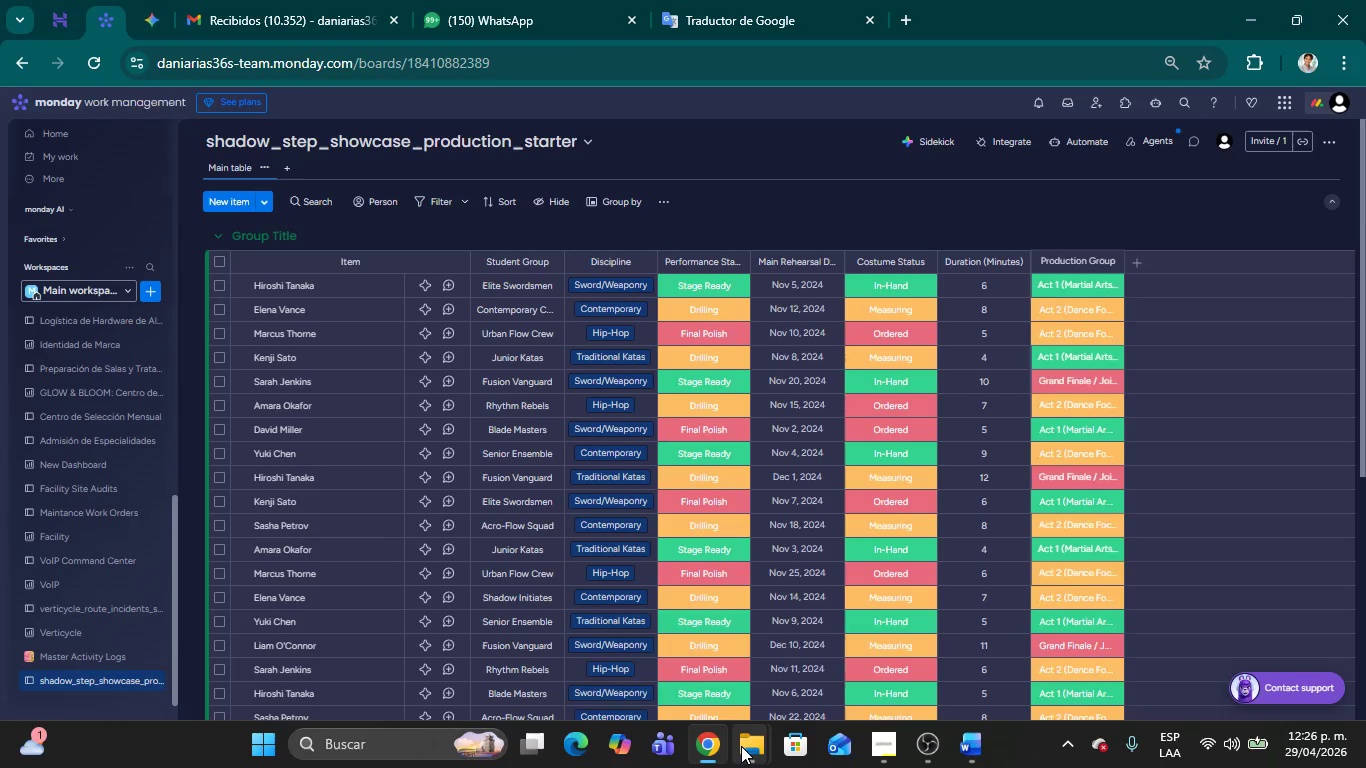 
double_click([709, 652])
 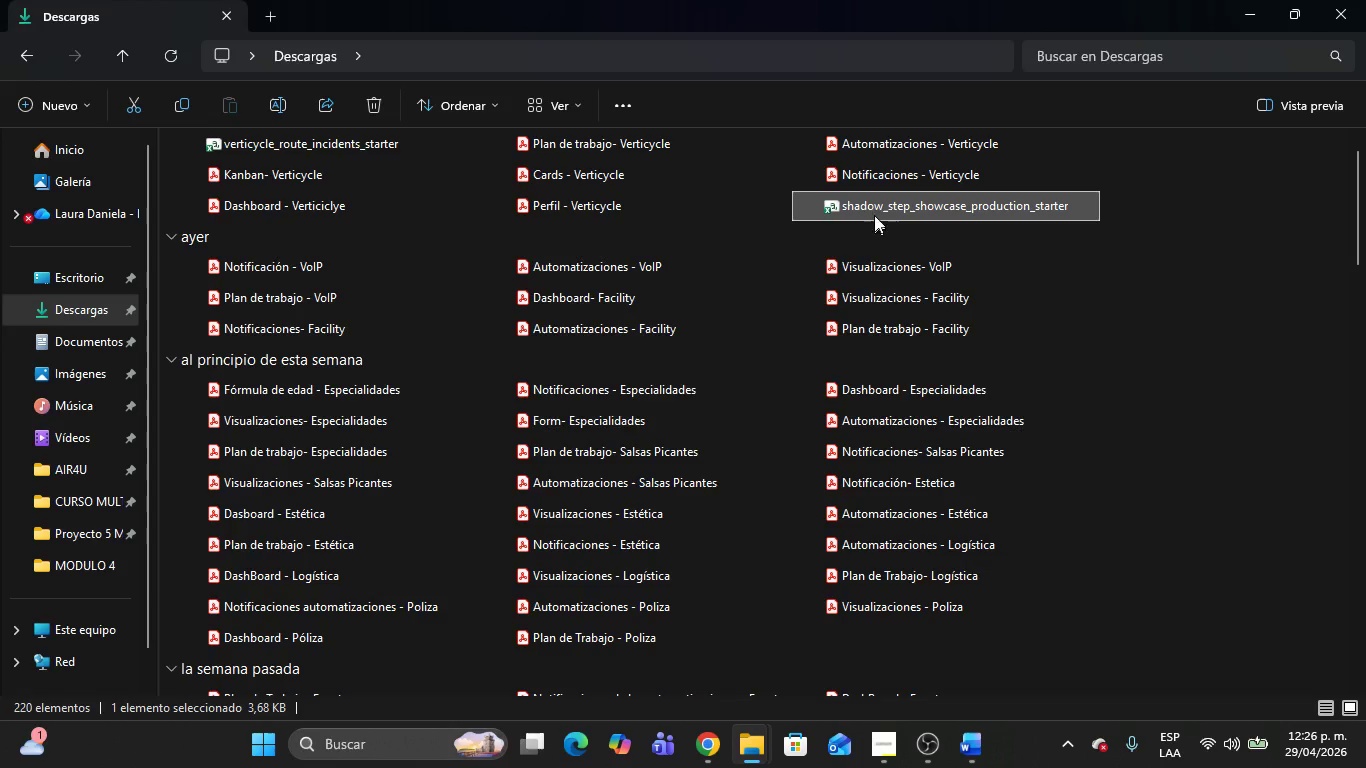 
double_click([873, 203])
 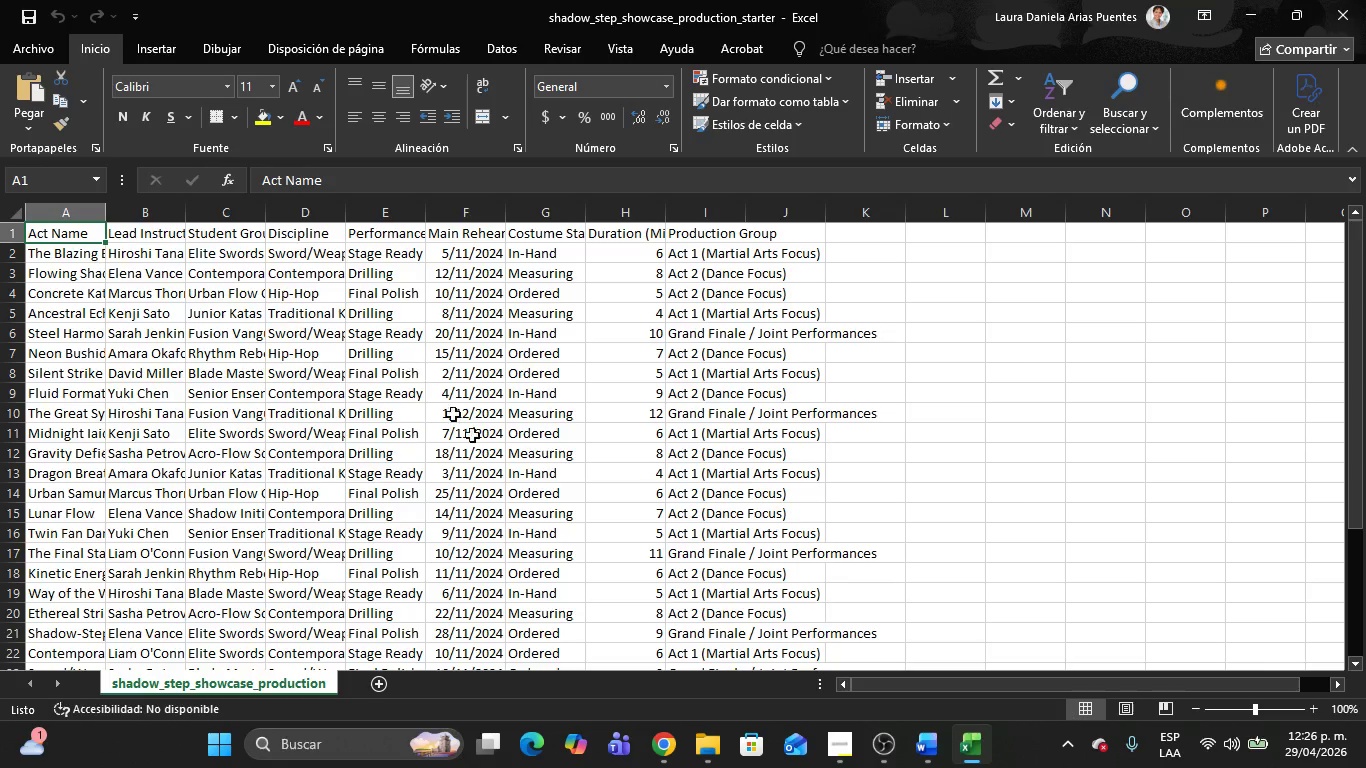 
left_click([657, 747])
 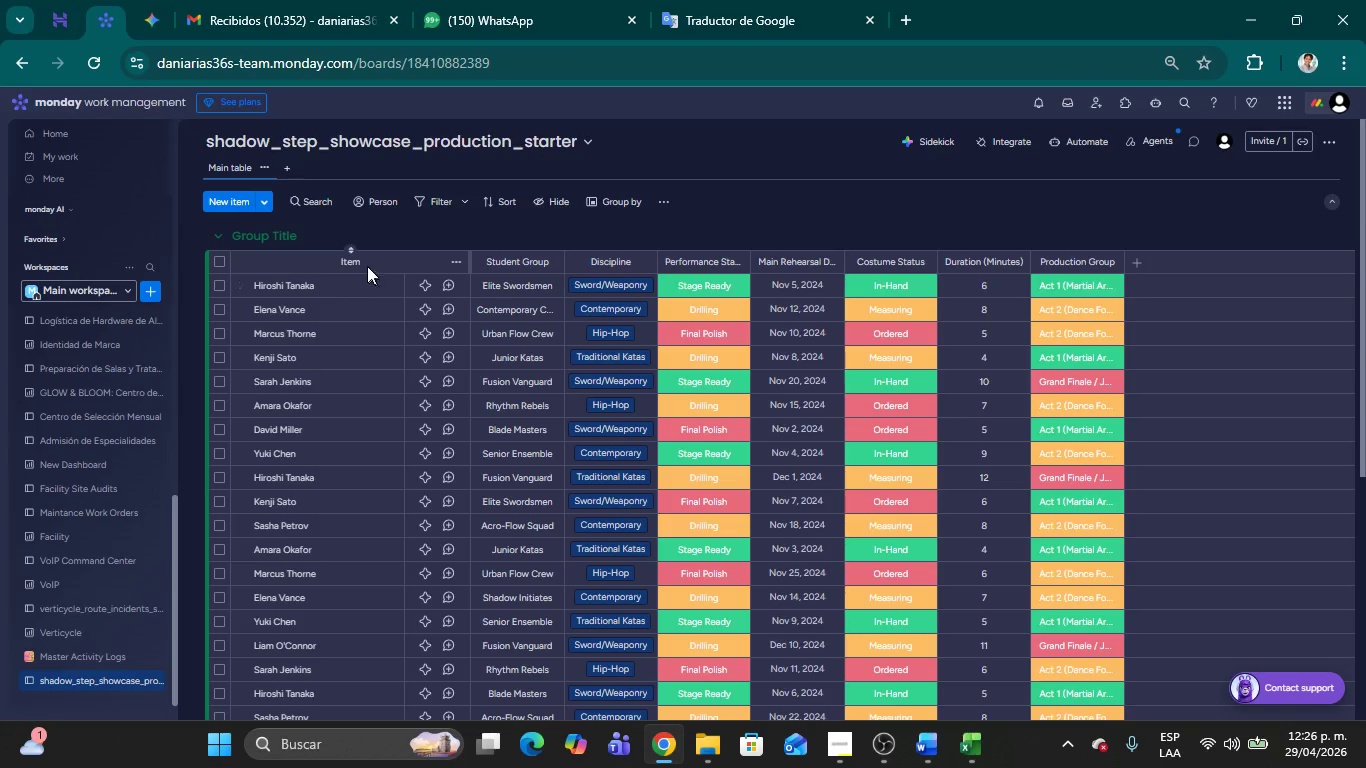 
left_click([350, 258])
 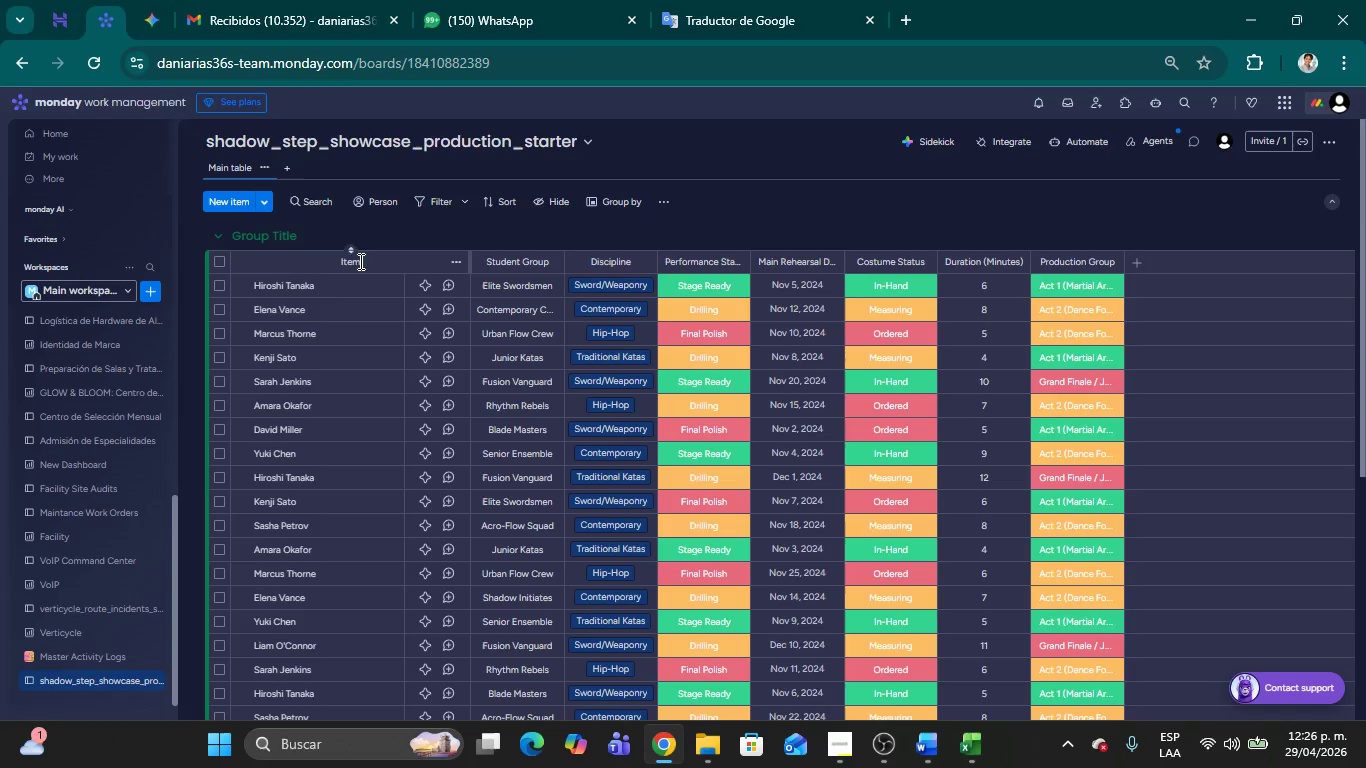 
double_click([359, 261])
 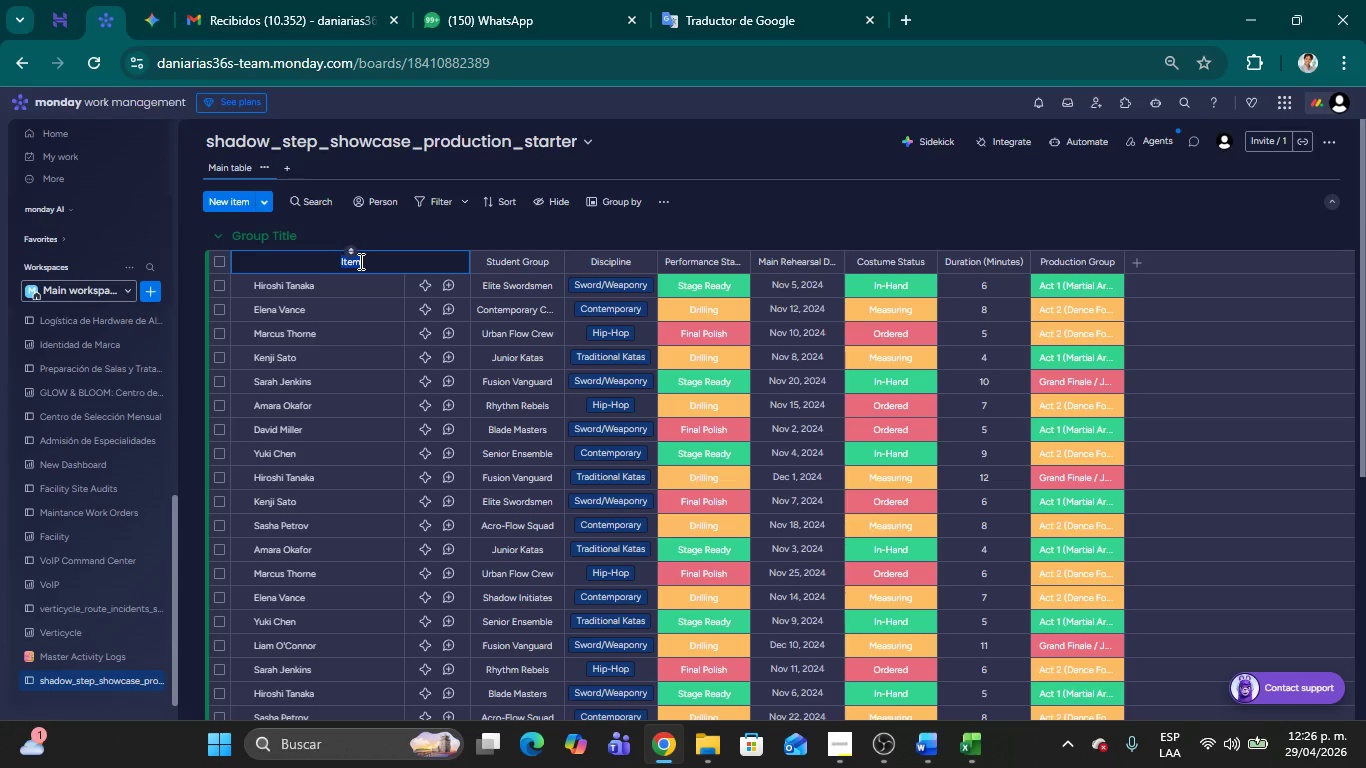 
type(Act Name)
 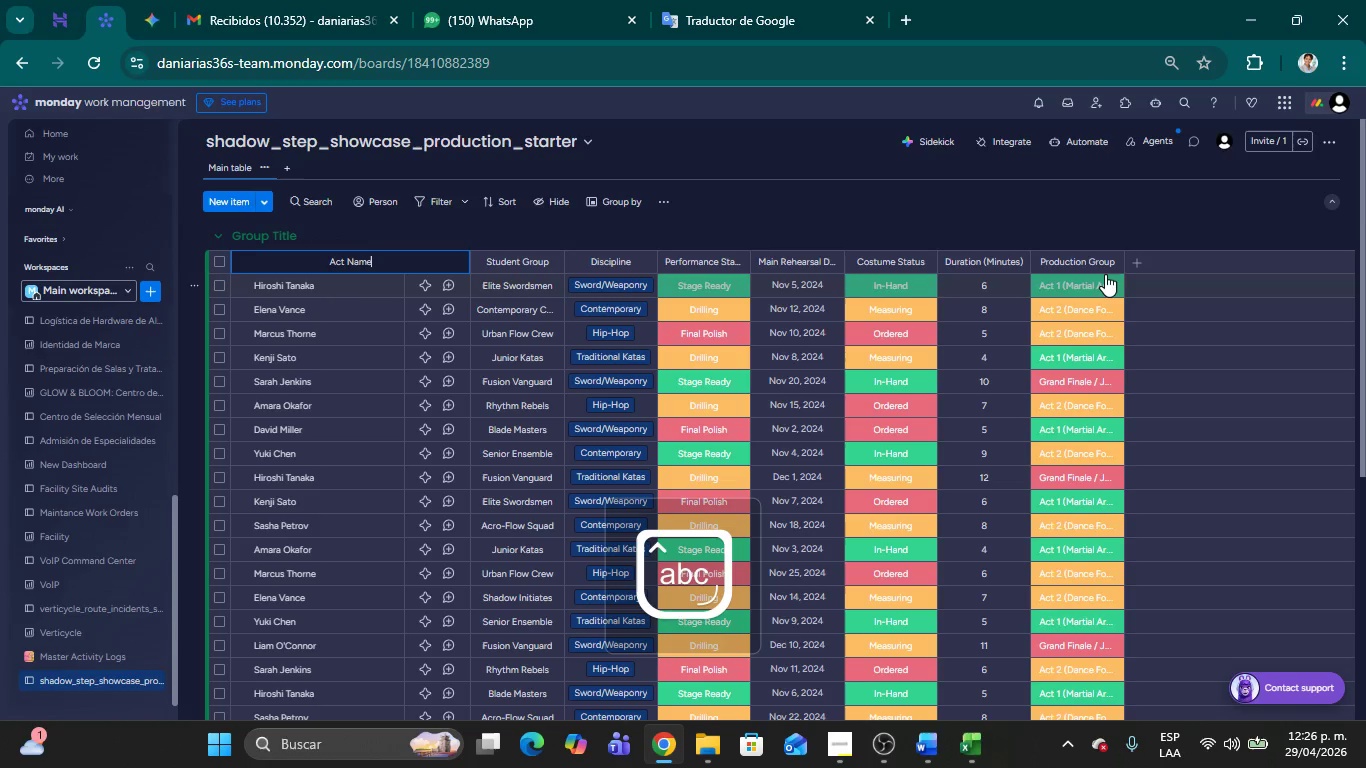 
left_click([1138, 259])
 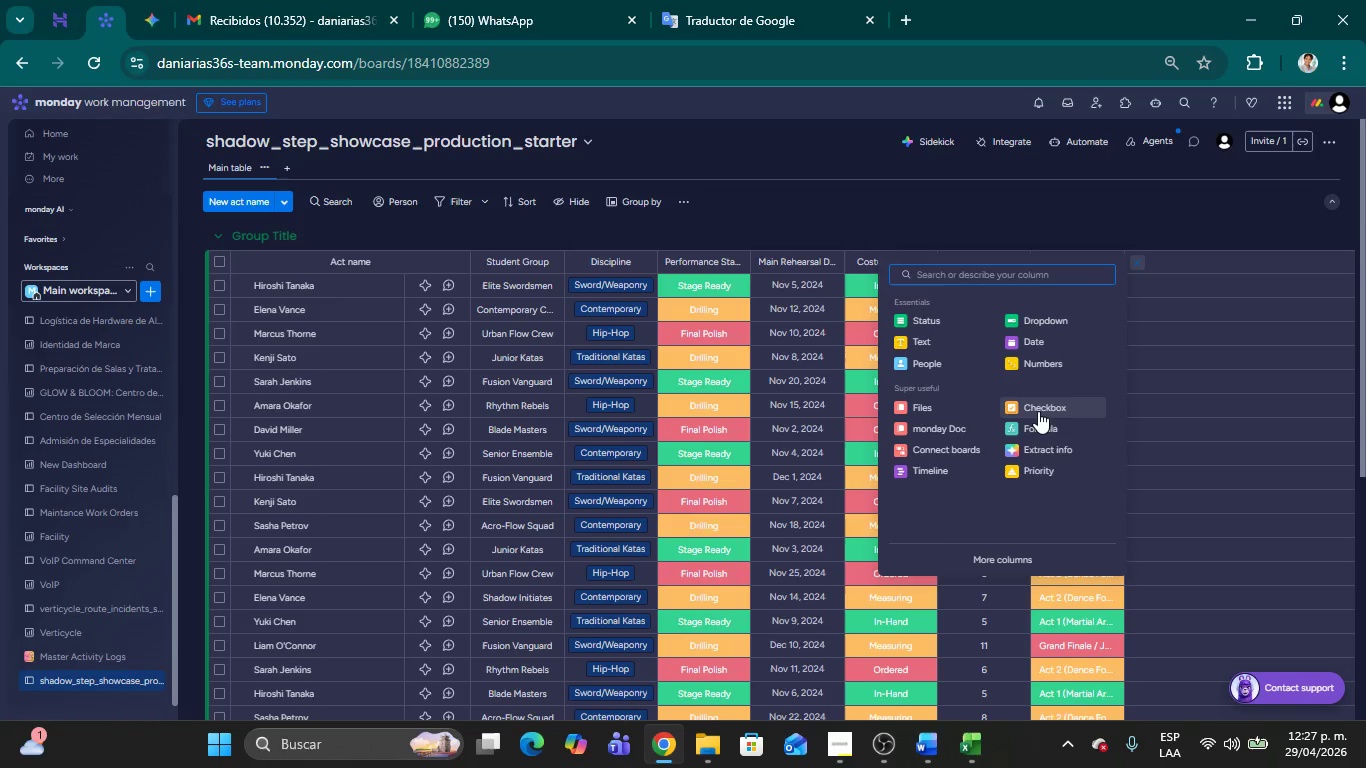 
left_click([1047, 429])
 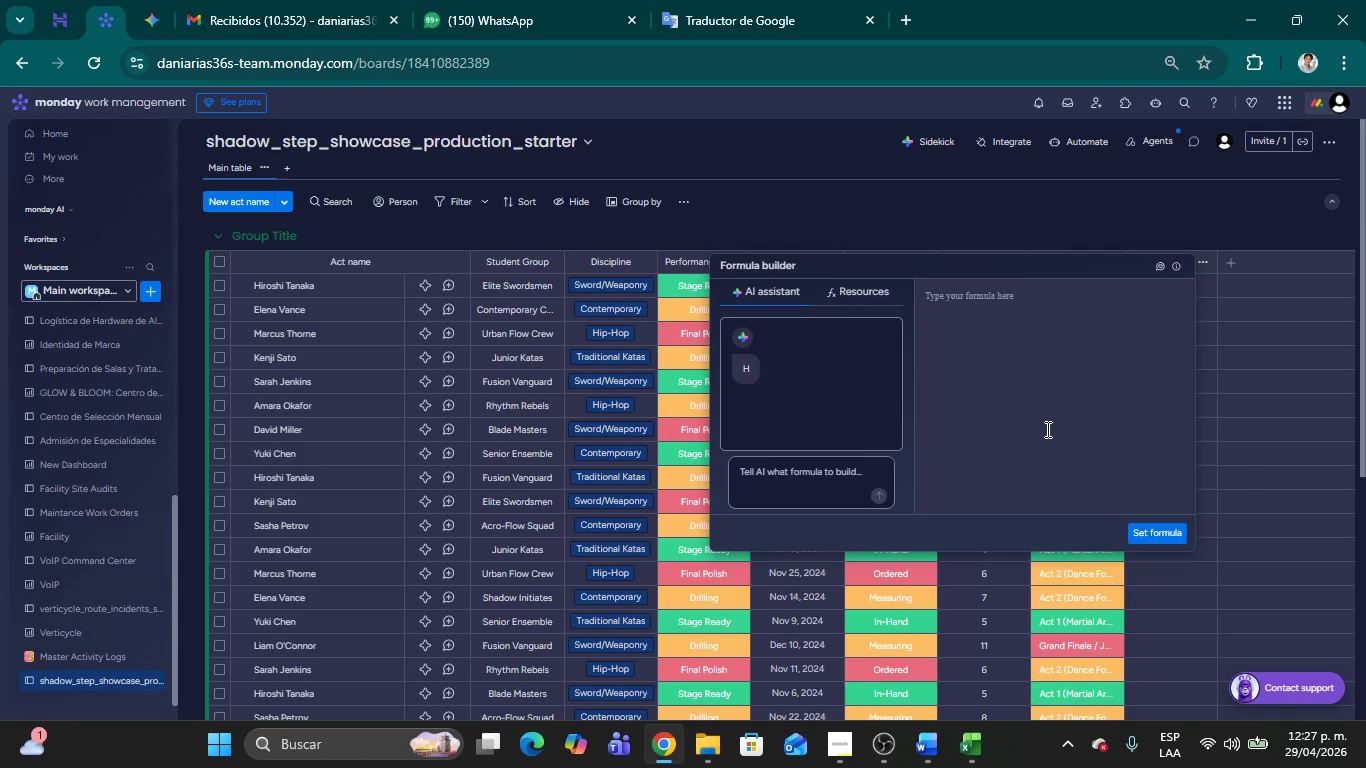 
wait(7.47)
 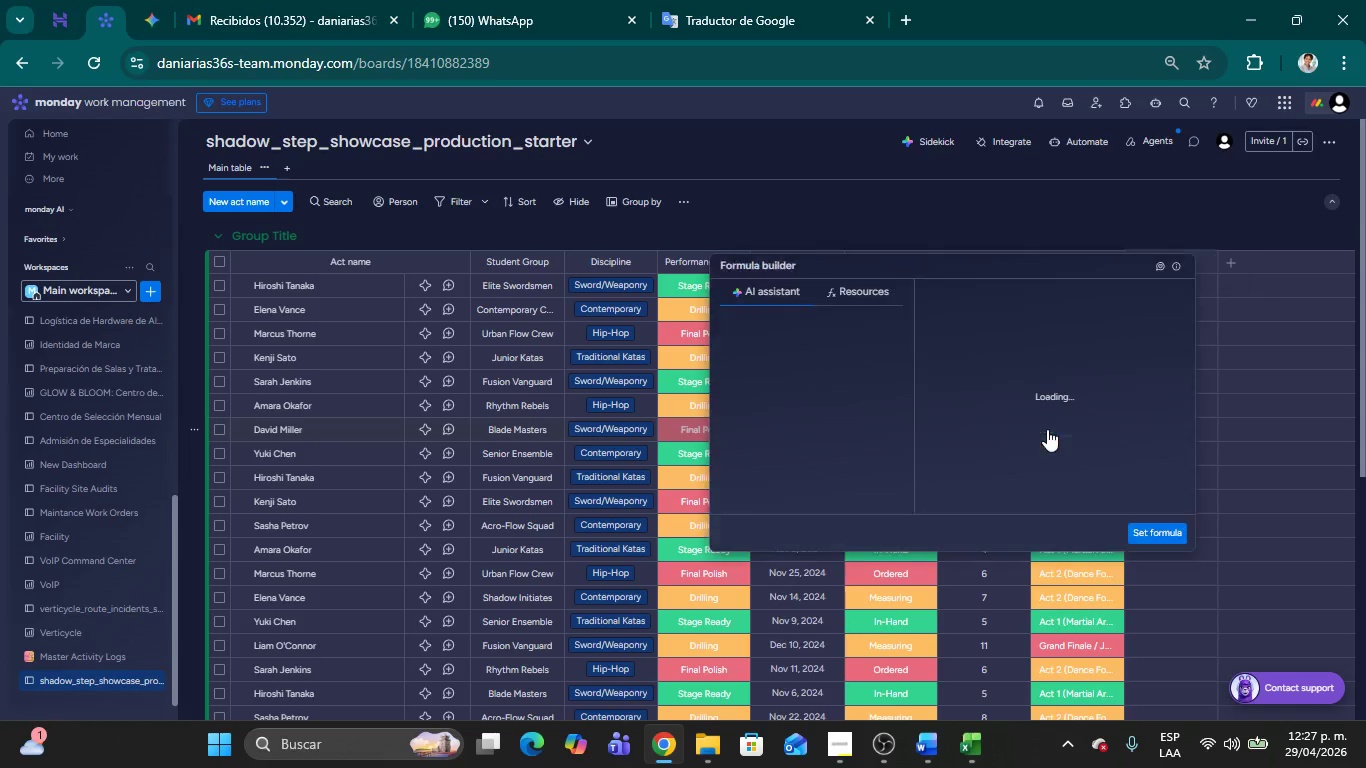 
left_click([1038, 359])
 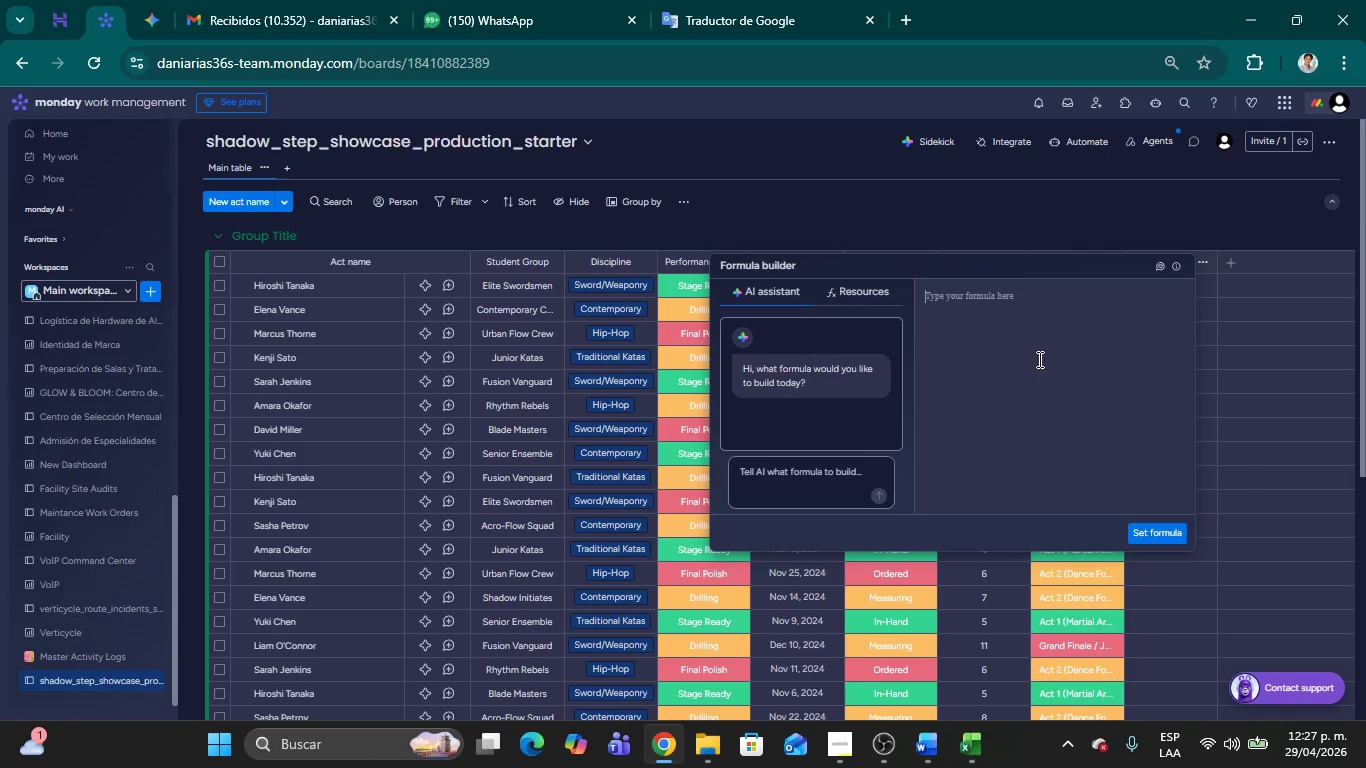 
type(ROUN)
 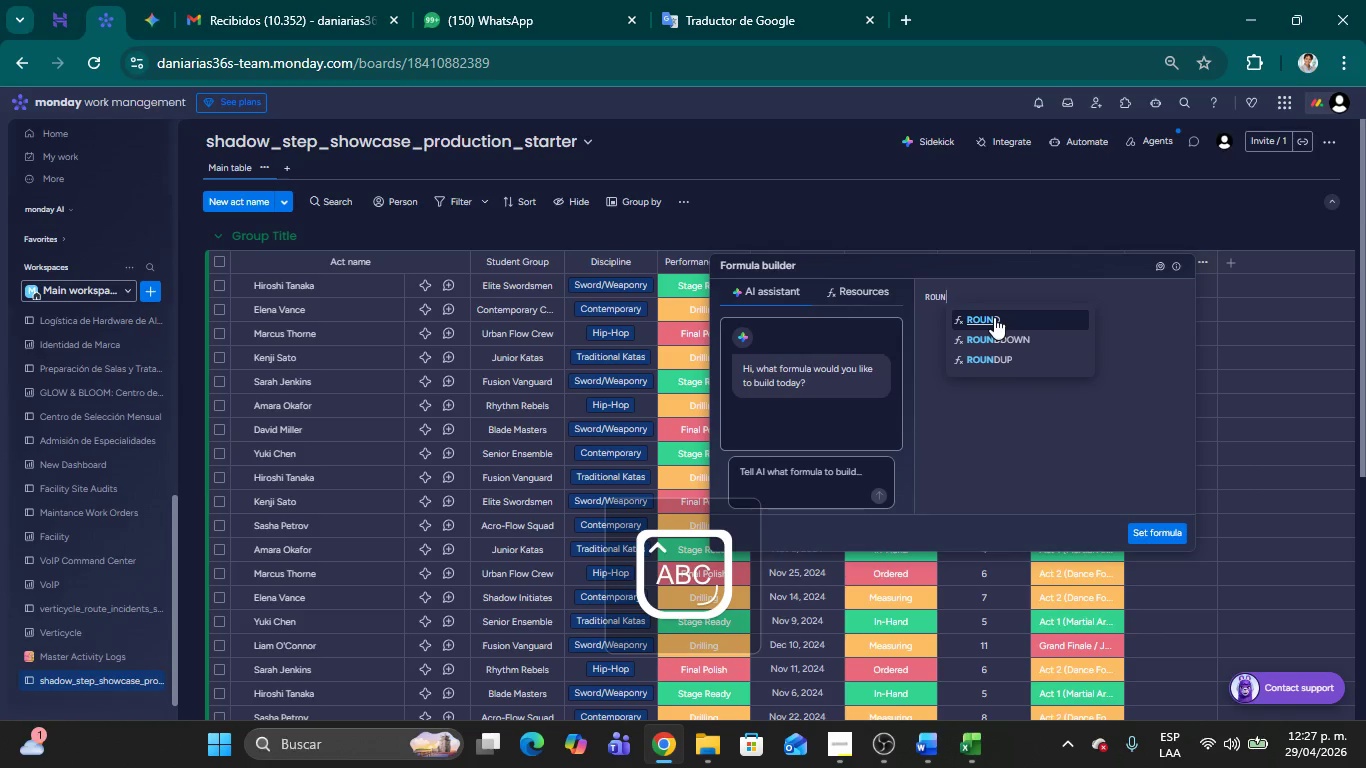 
left_click([994, 317])
 